 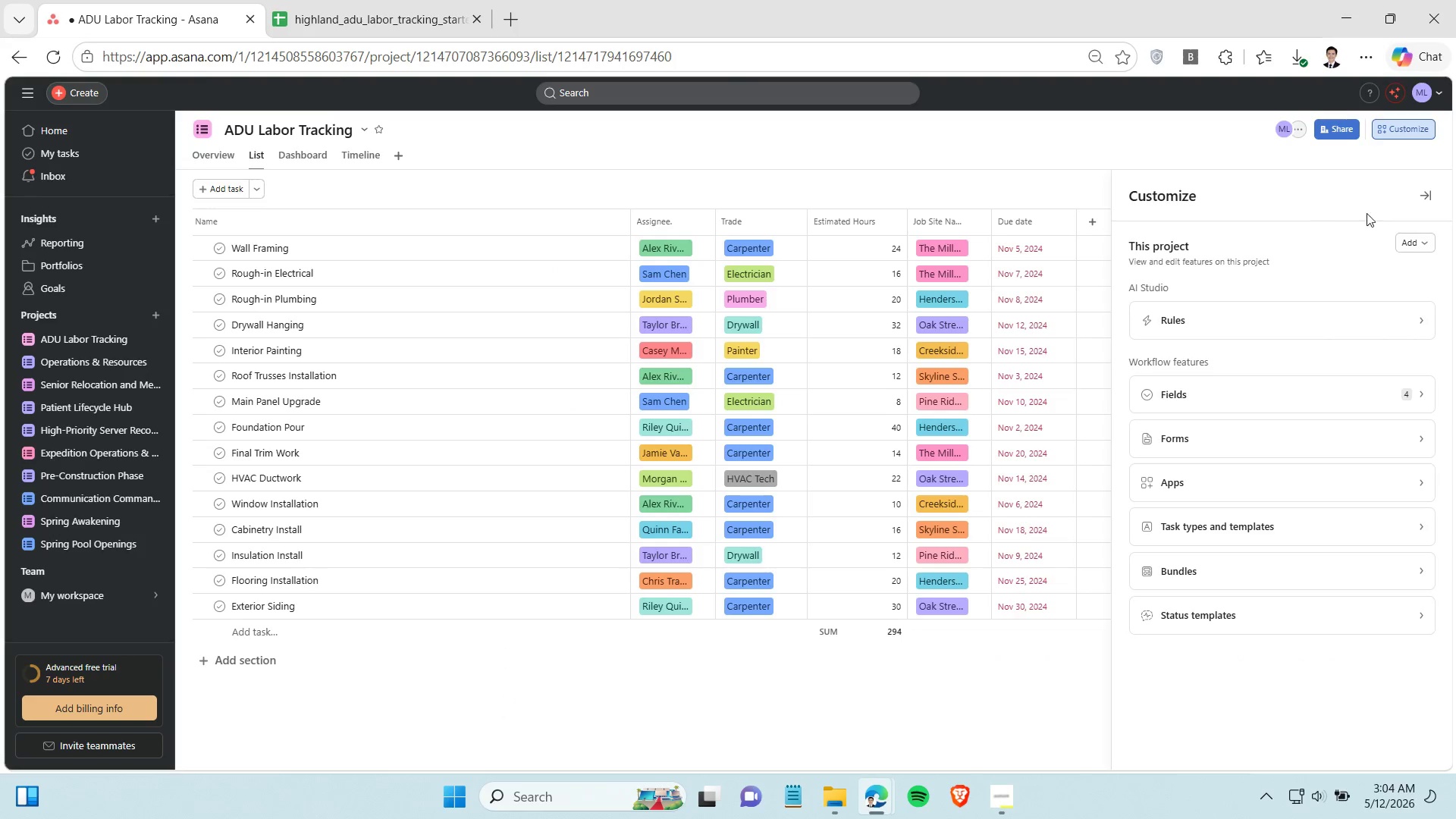 
left_click([1297, 391])
 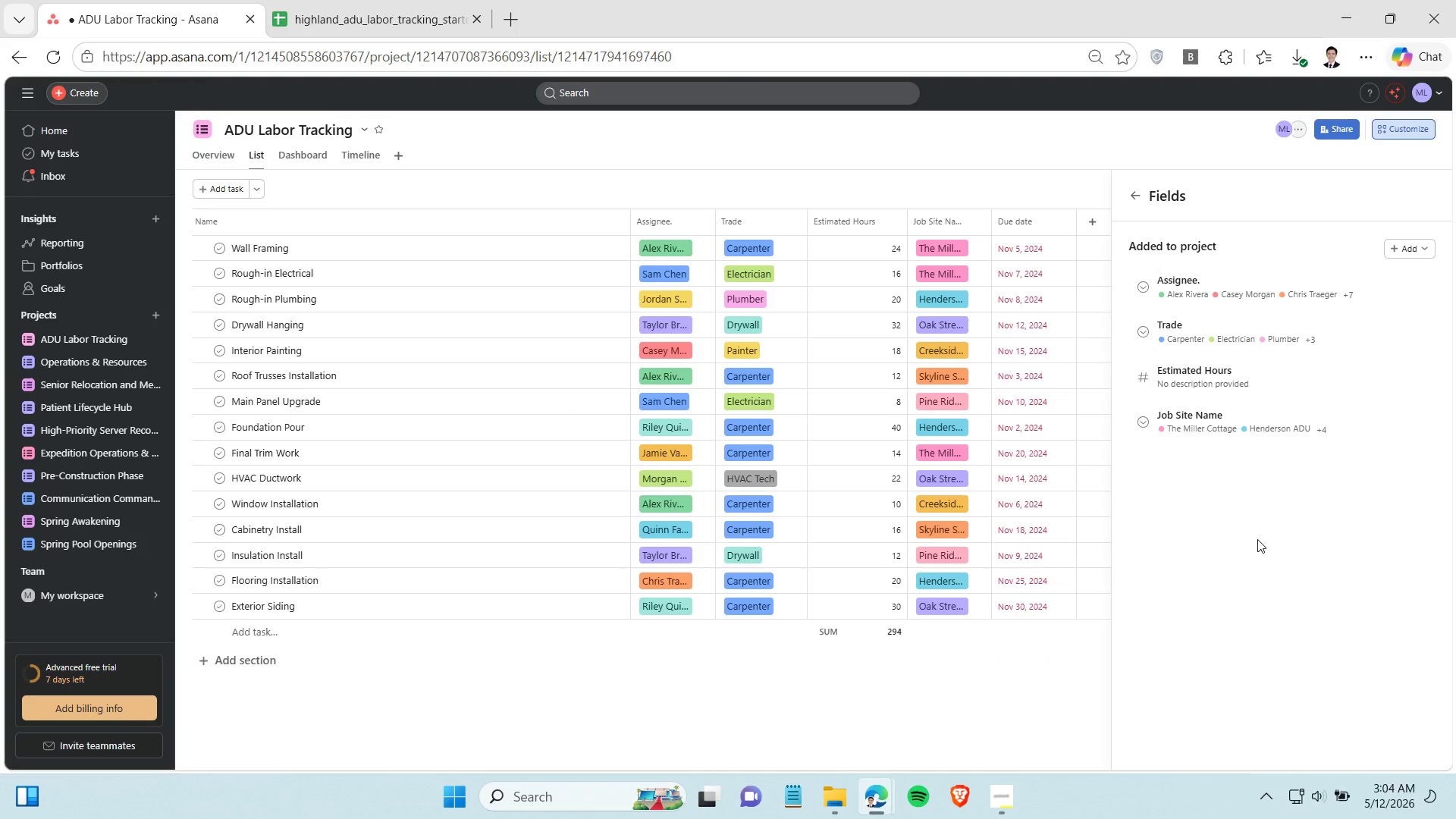 
key(Control+Shift+S)
 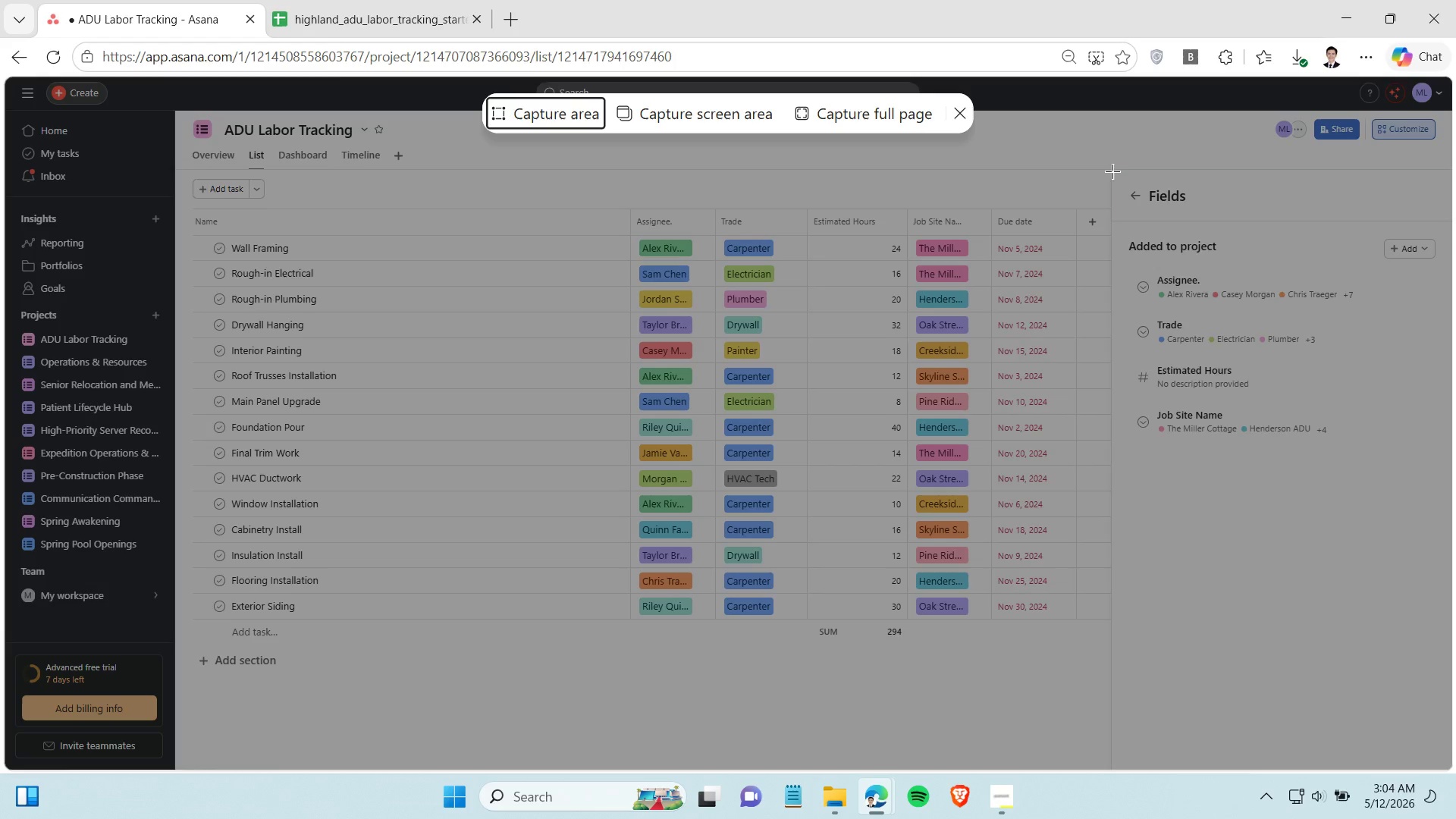 
left_click_drag(start_coordinate=[1111, 164], to_coordinate=[1455, 818])
 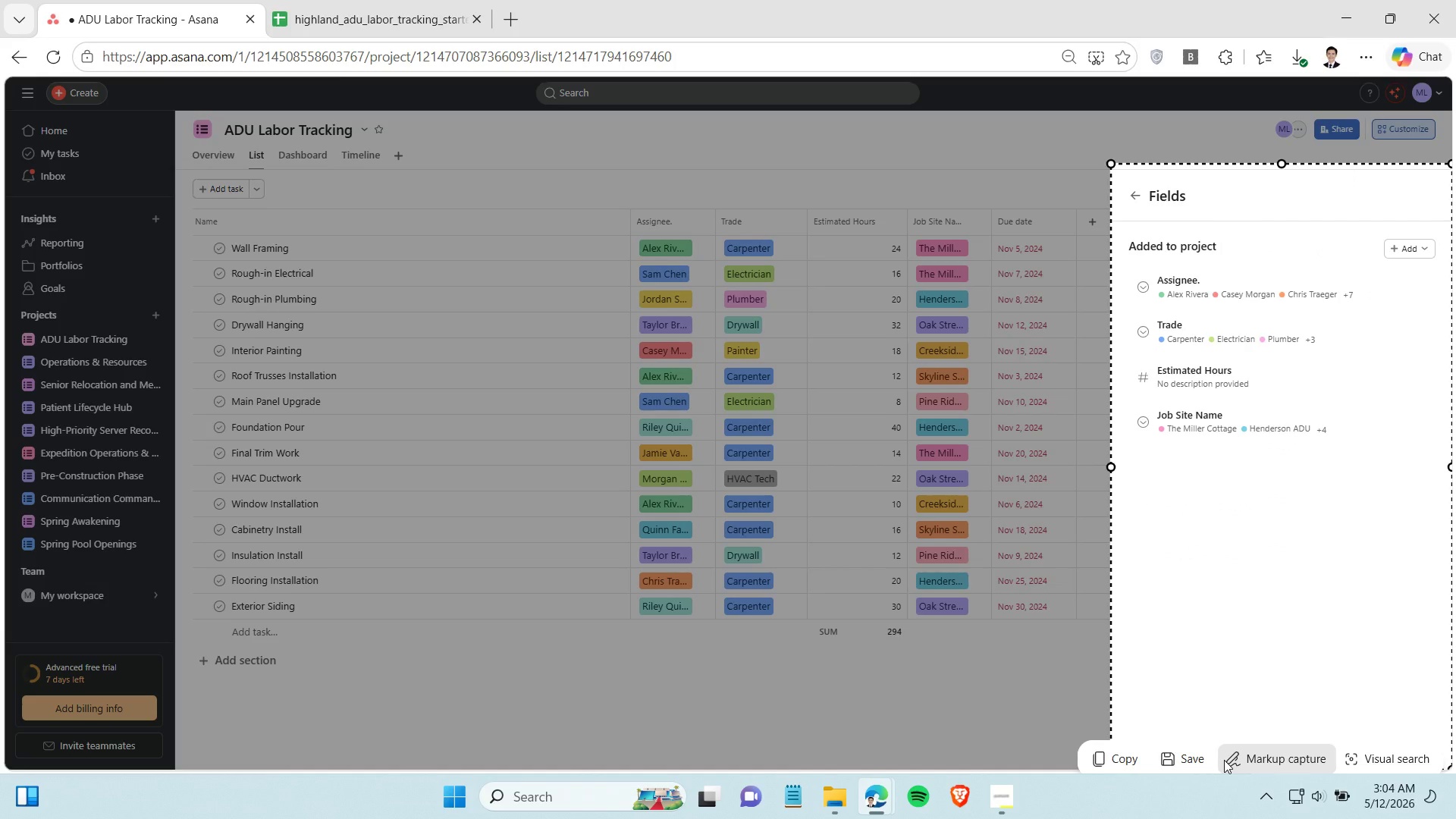 
wait(6.11)
 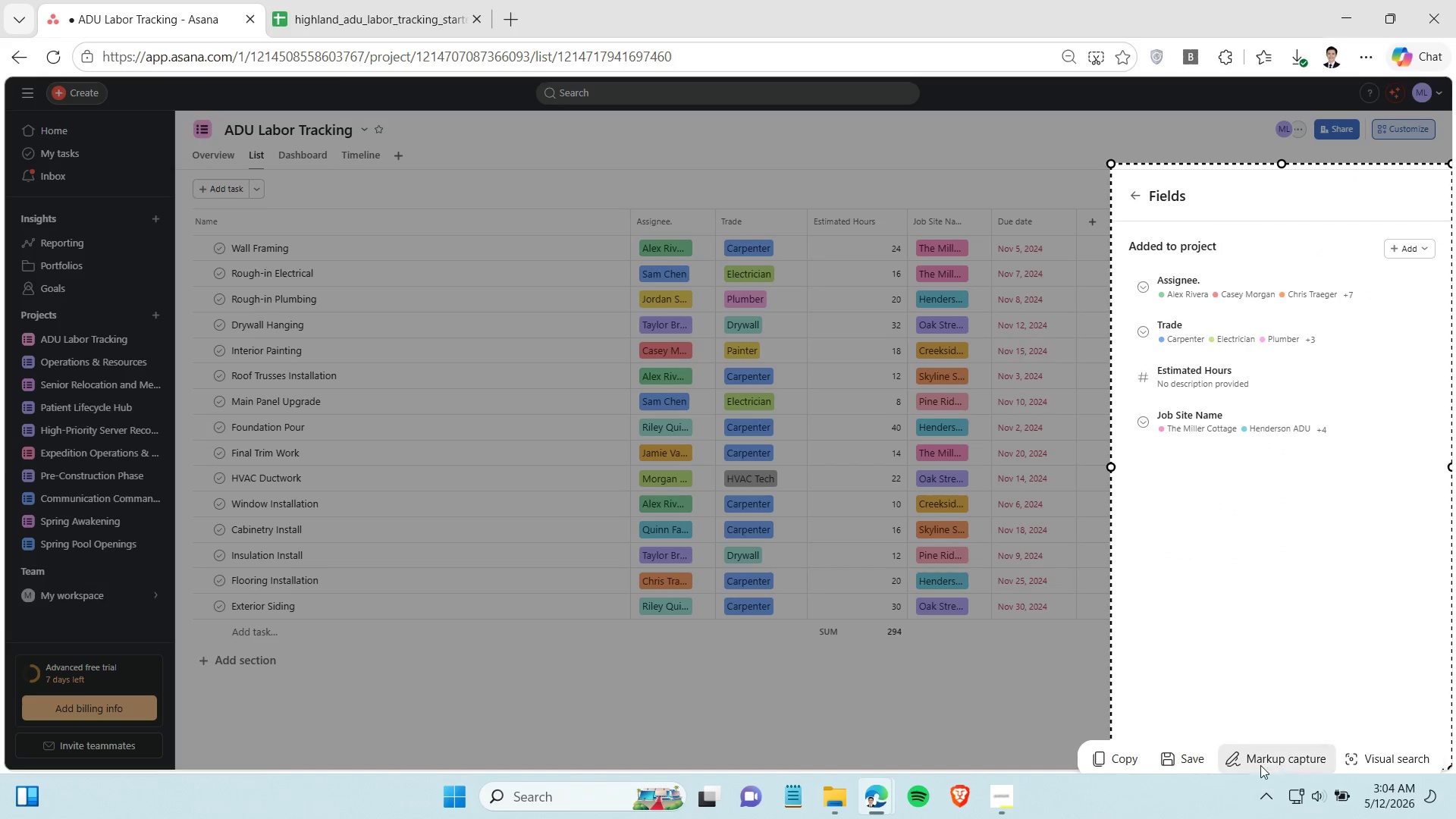 
left_click([1240, 695])
 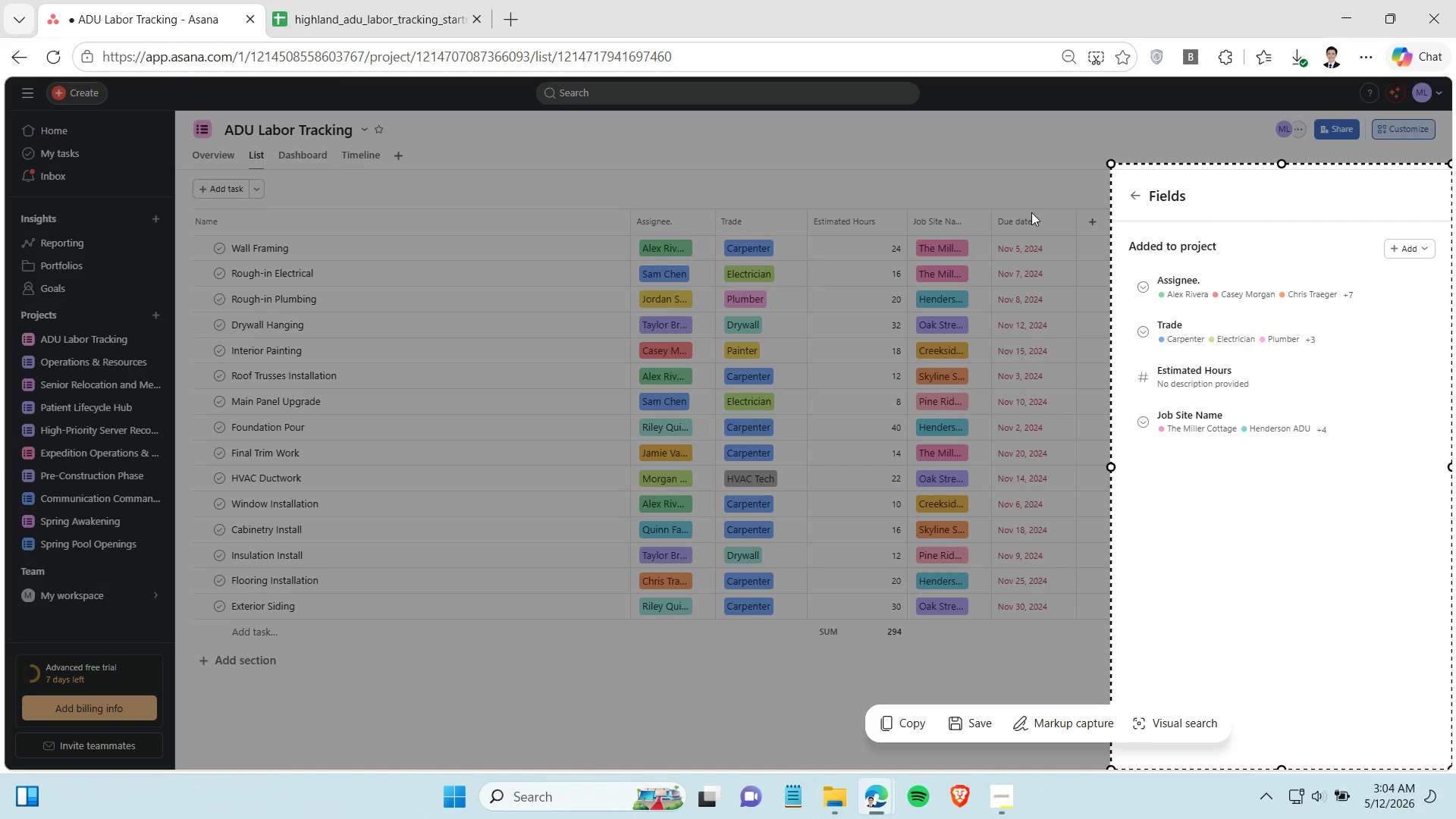 
left_click([1036, 196])
 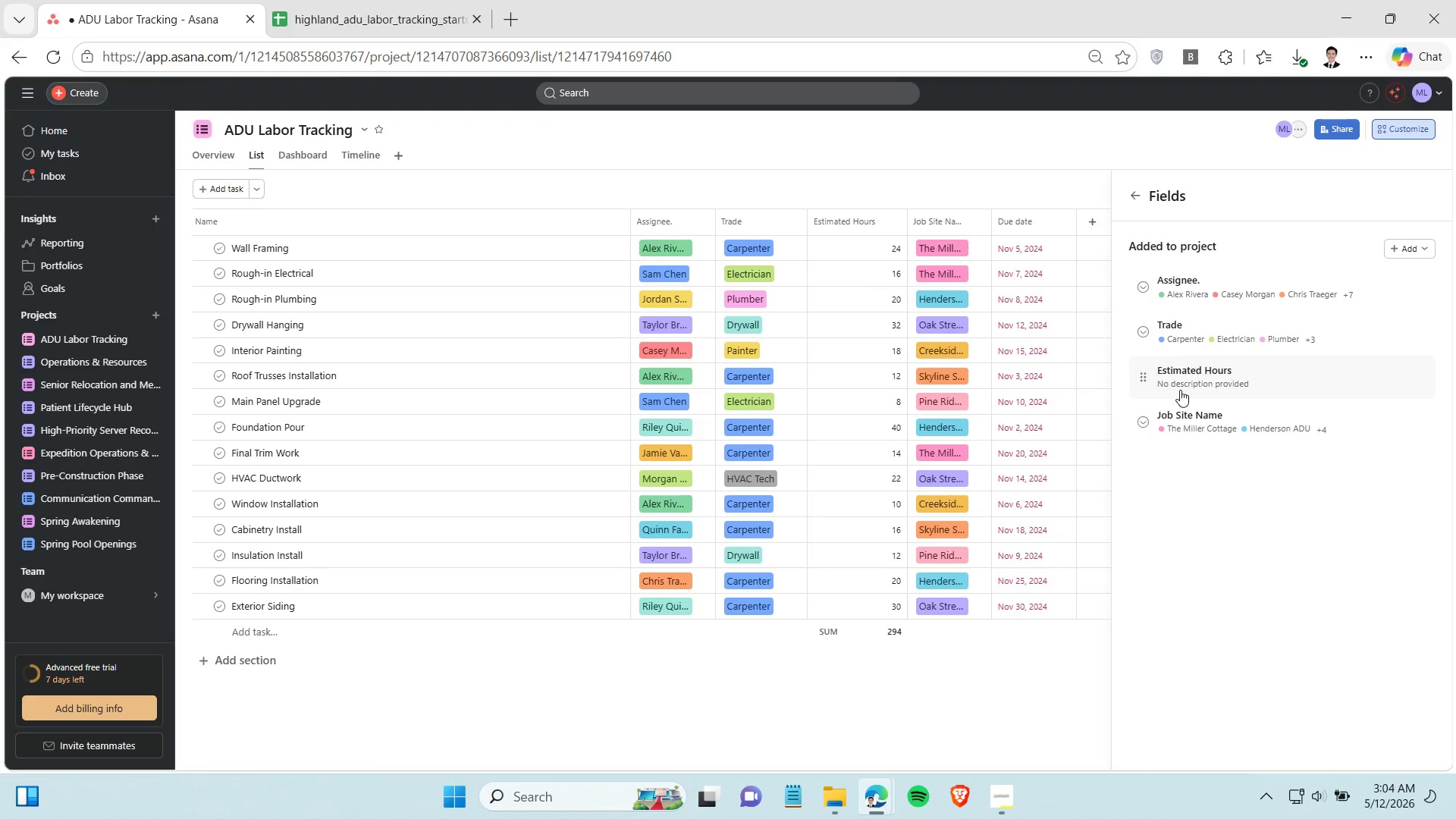 
left_click([1188, 389])
 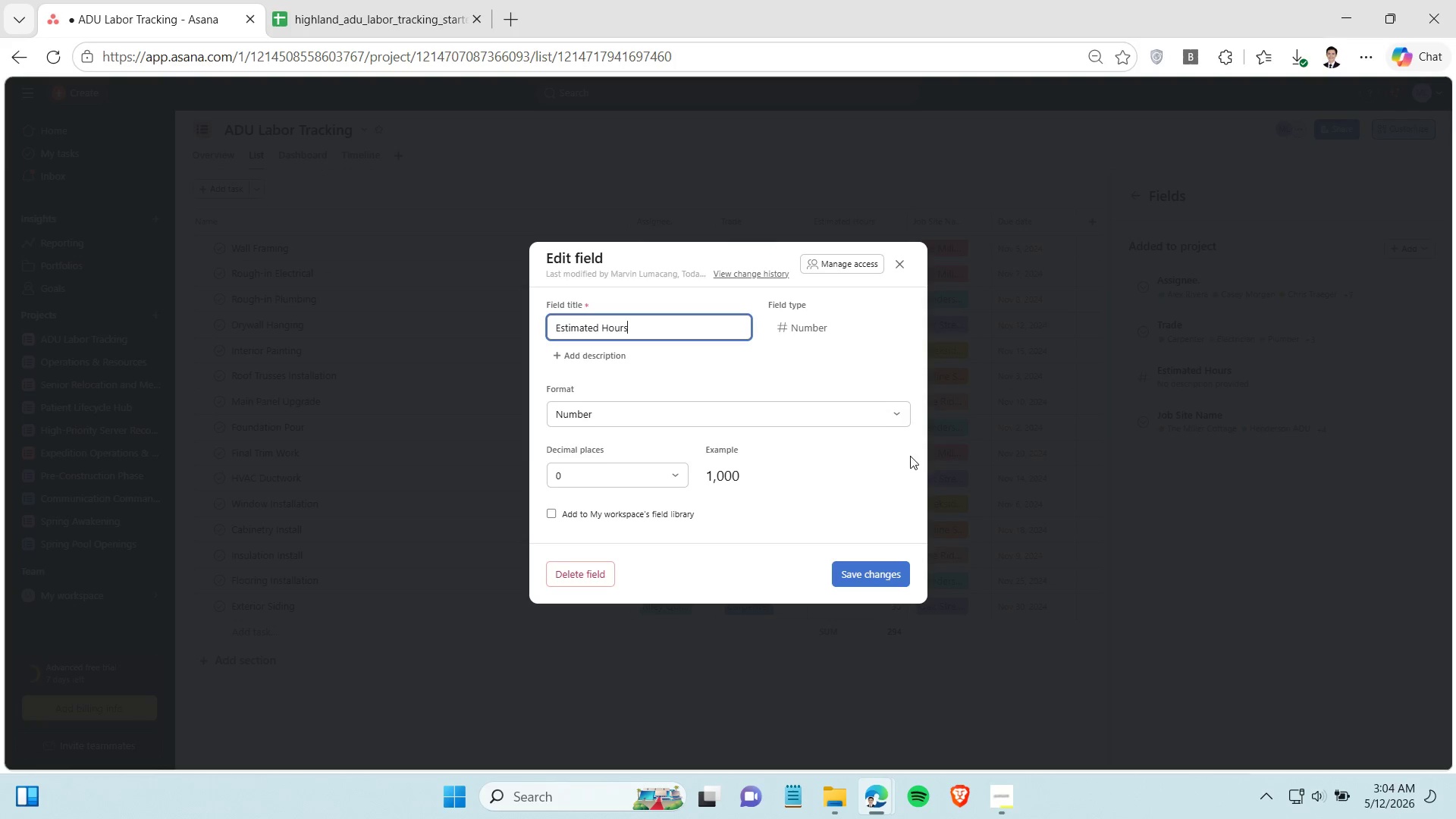 
scroll: coordinate [697, 464], scroll_direction: down, amount: 2.0
 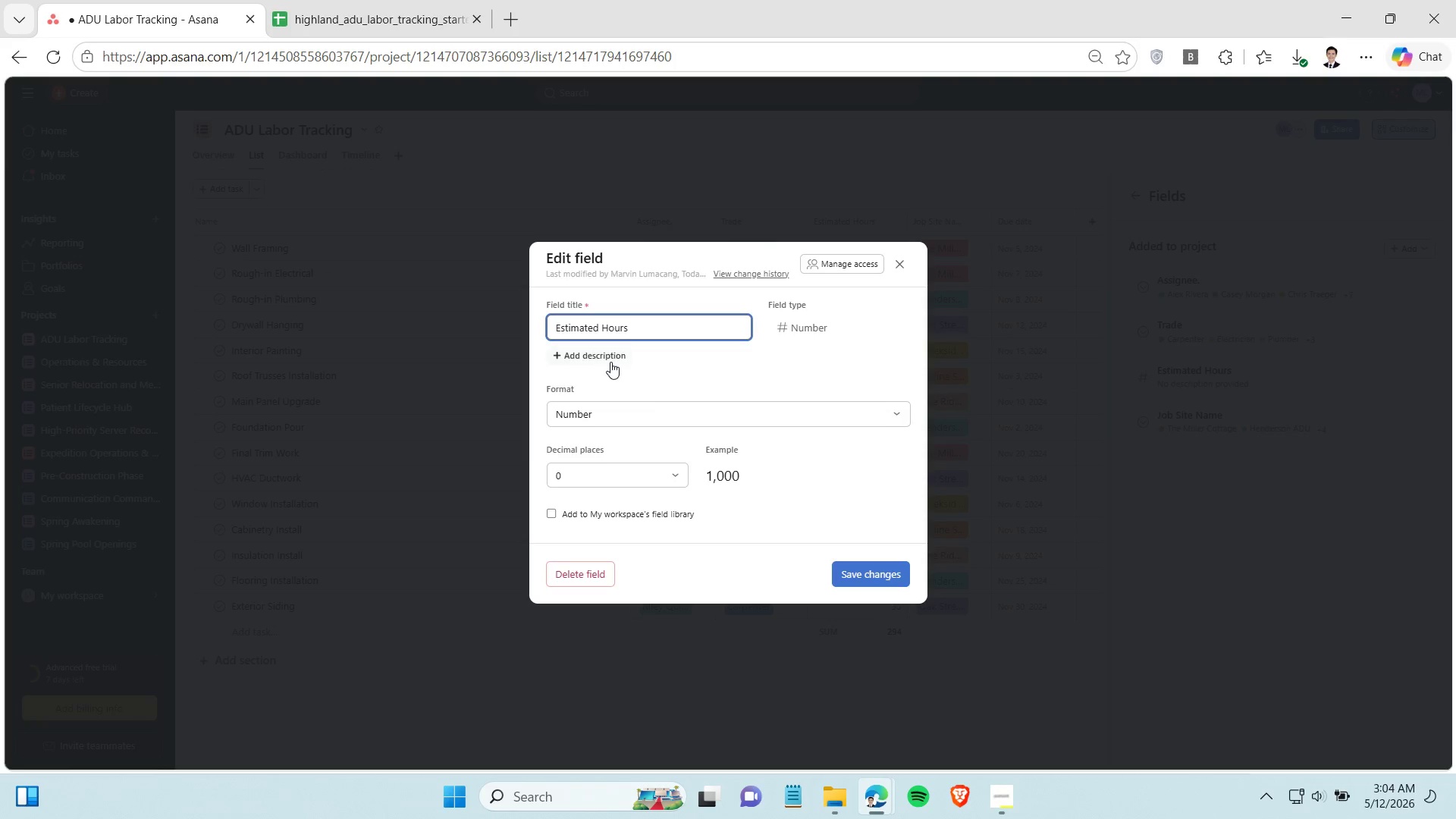 
left_click([607, 358])
 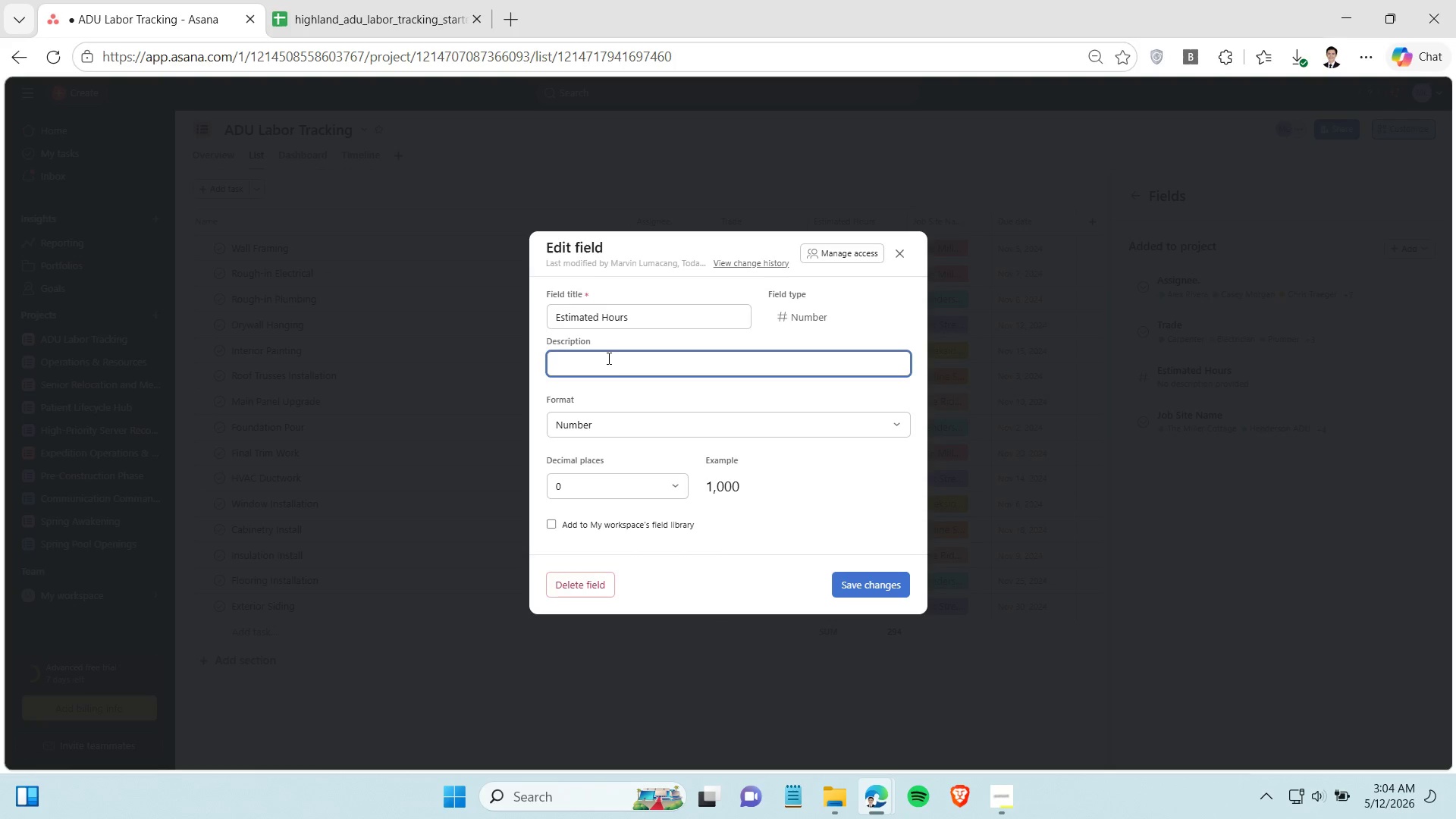 
wait(14.44)
 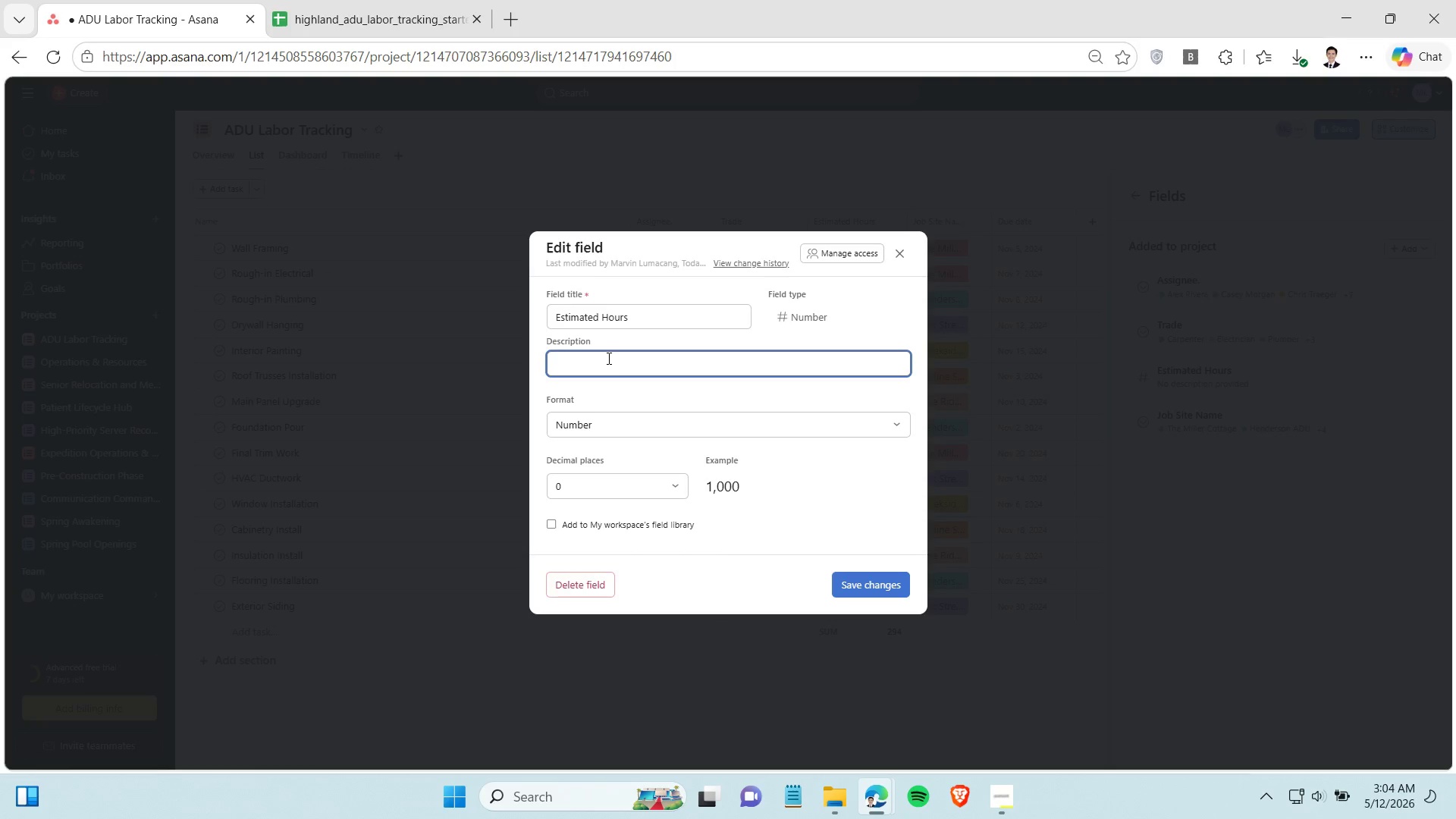 
left_click([653, 492])
 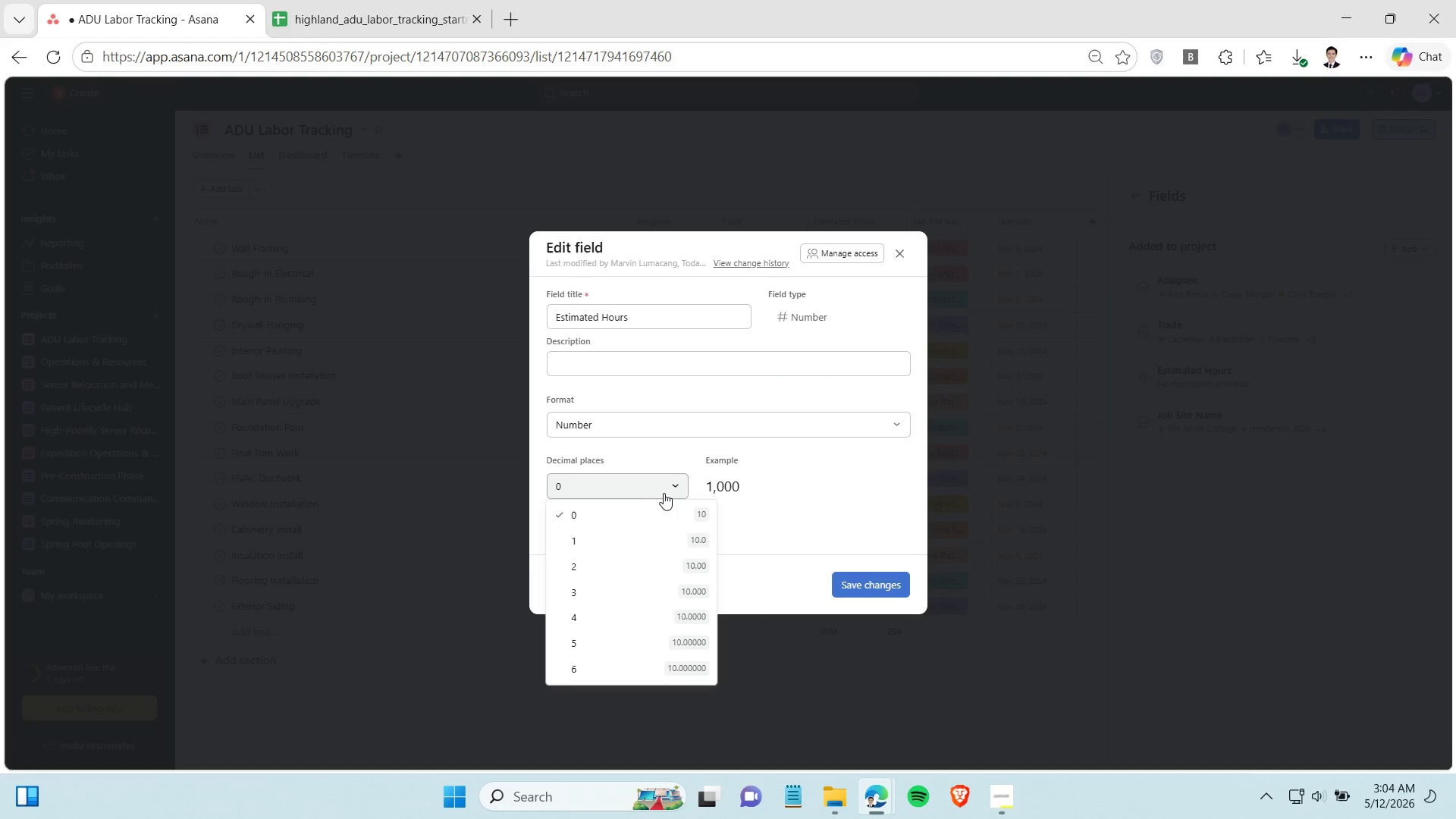 
wait(7.73)
 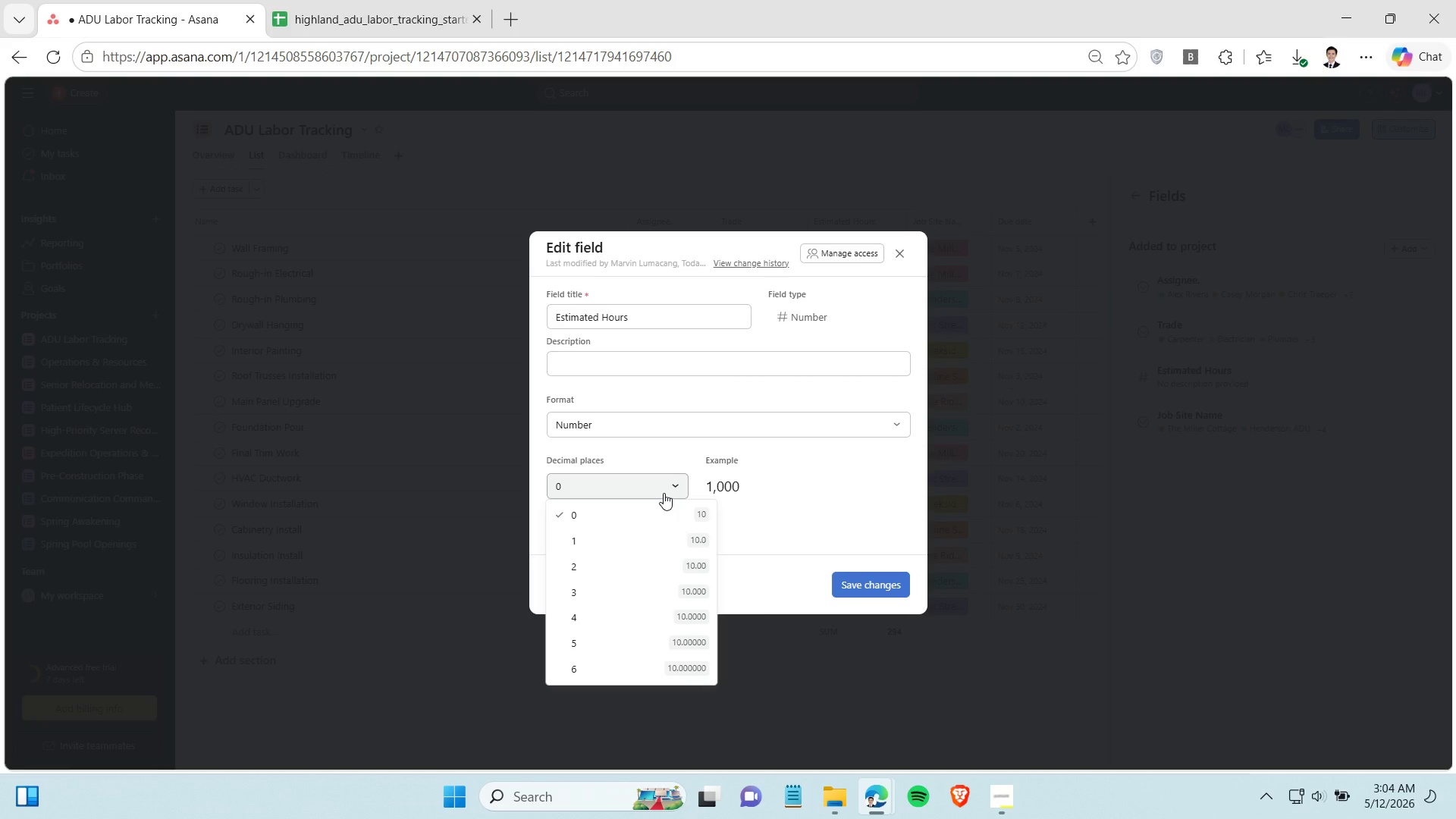 
left_click([608, 354])
 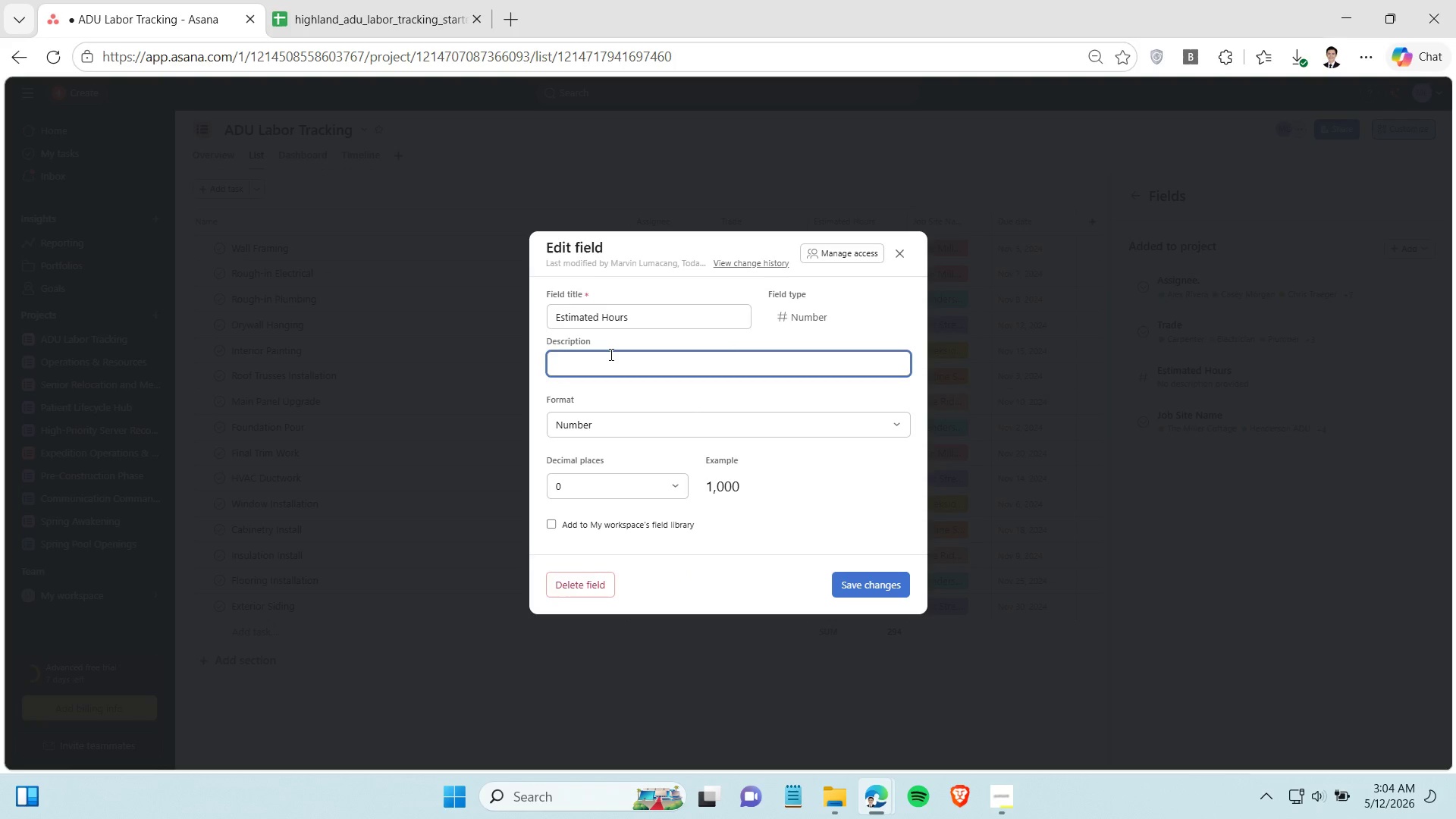 
wait(8.05)
 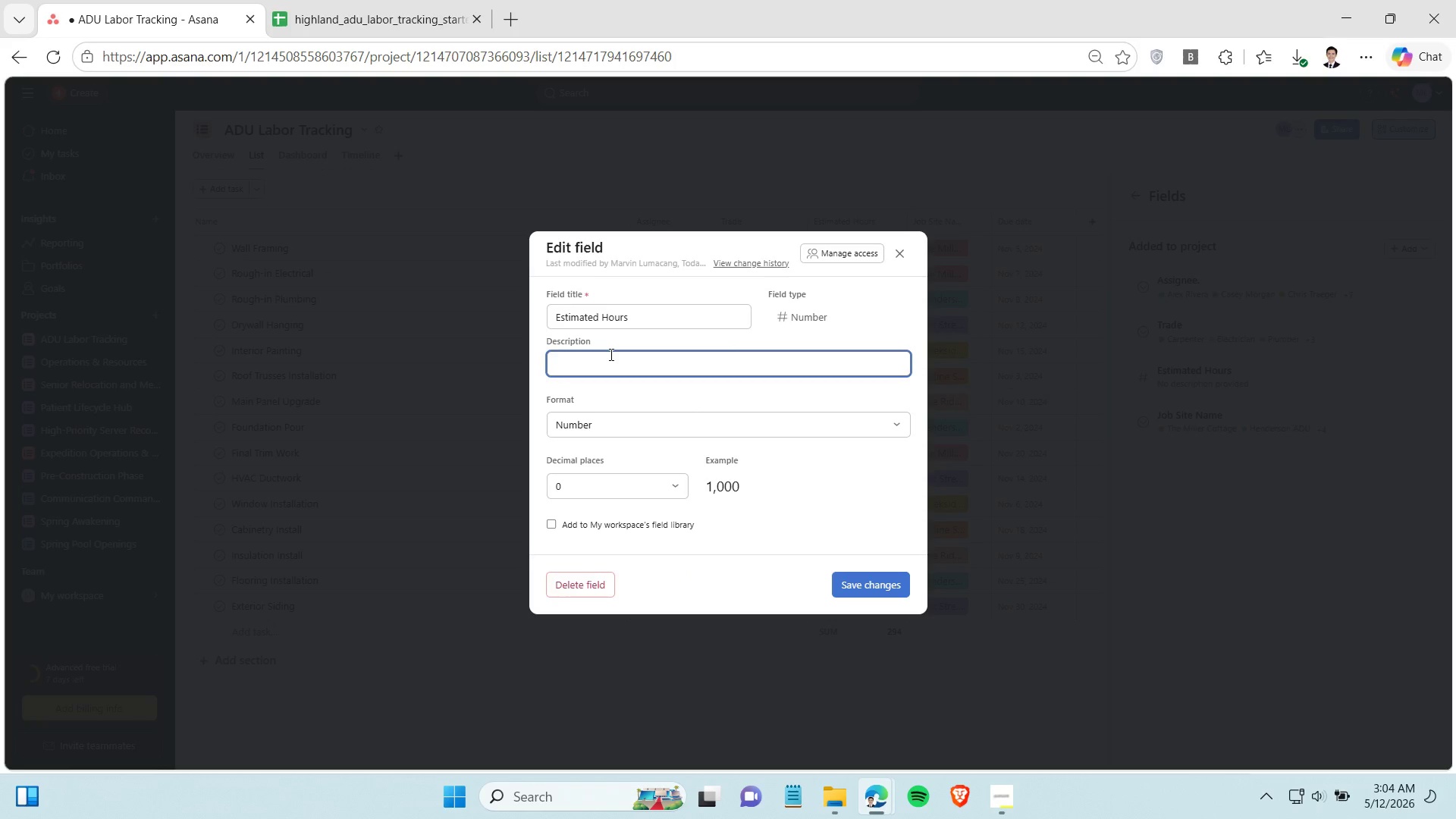 
scroll: coordinate [610, 354], scroll_direction: up, amount: 1.0
 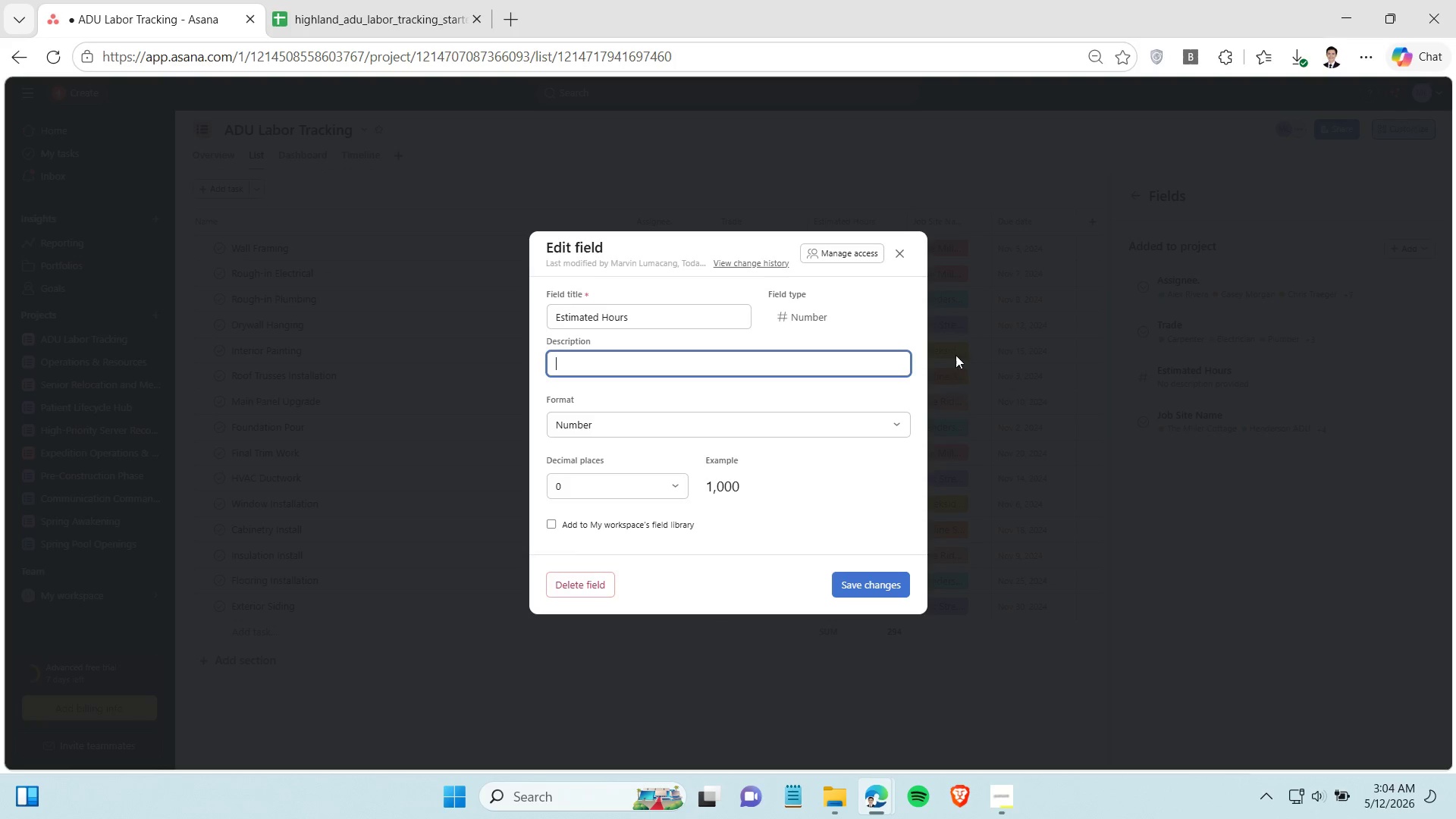 
left_click([901, 255])
 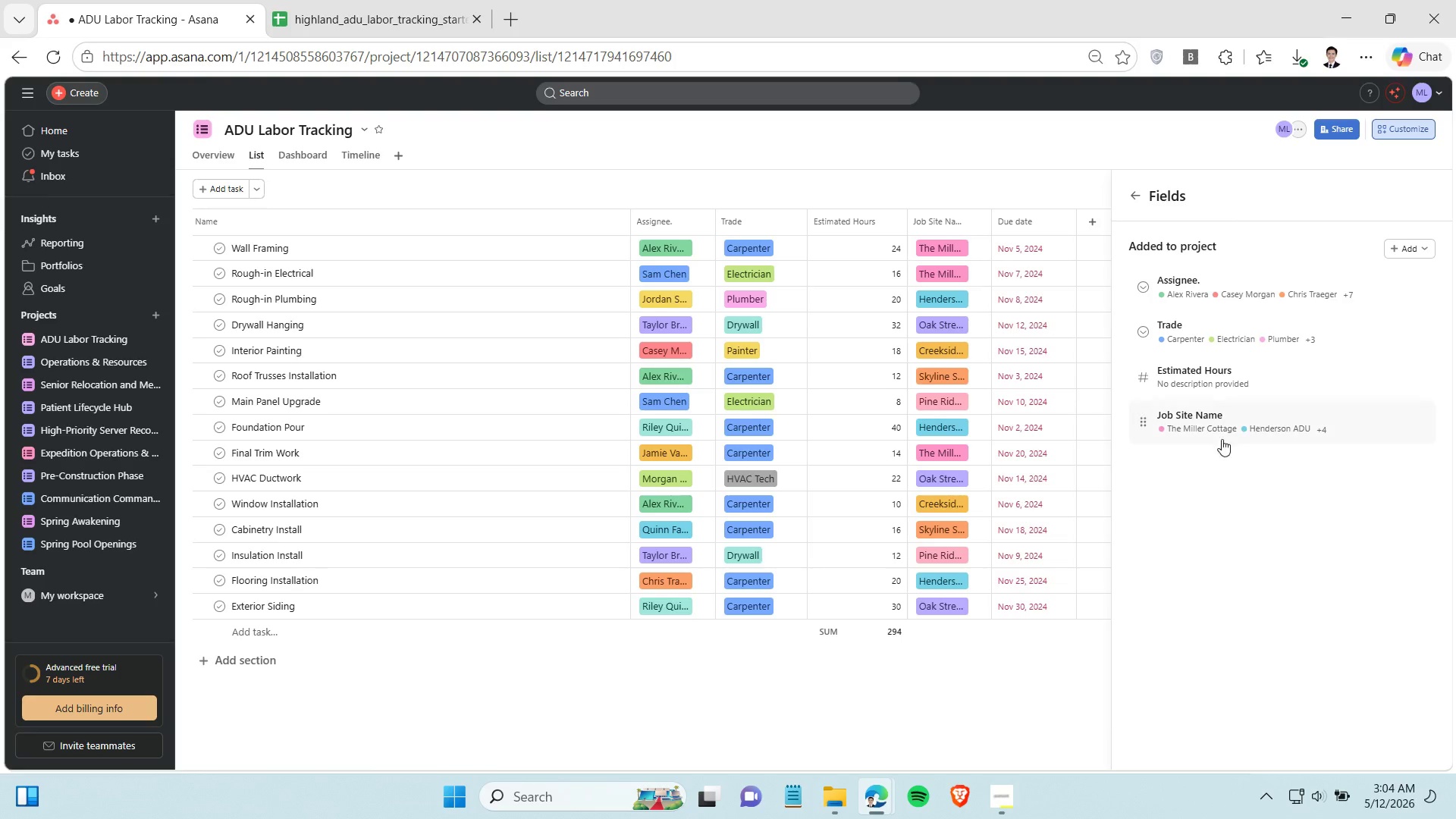 
left_click([1232, 431])
 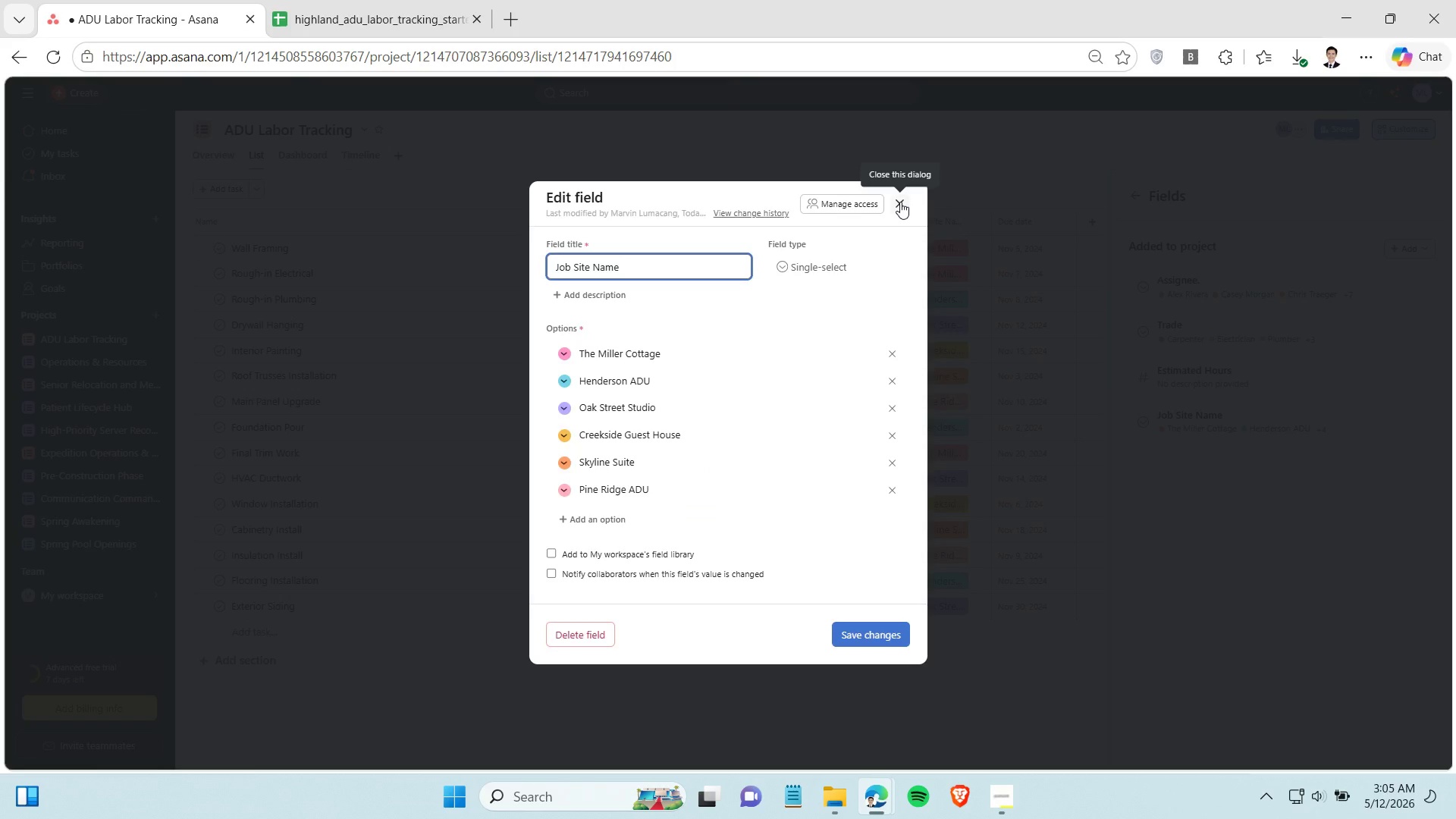 
left_click([900, 202])
 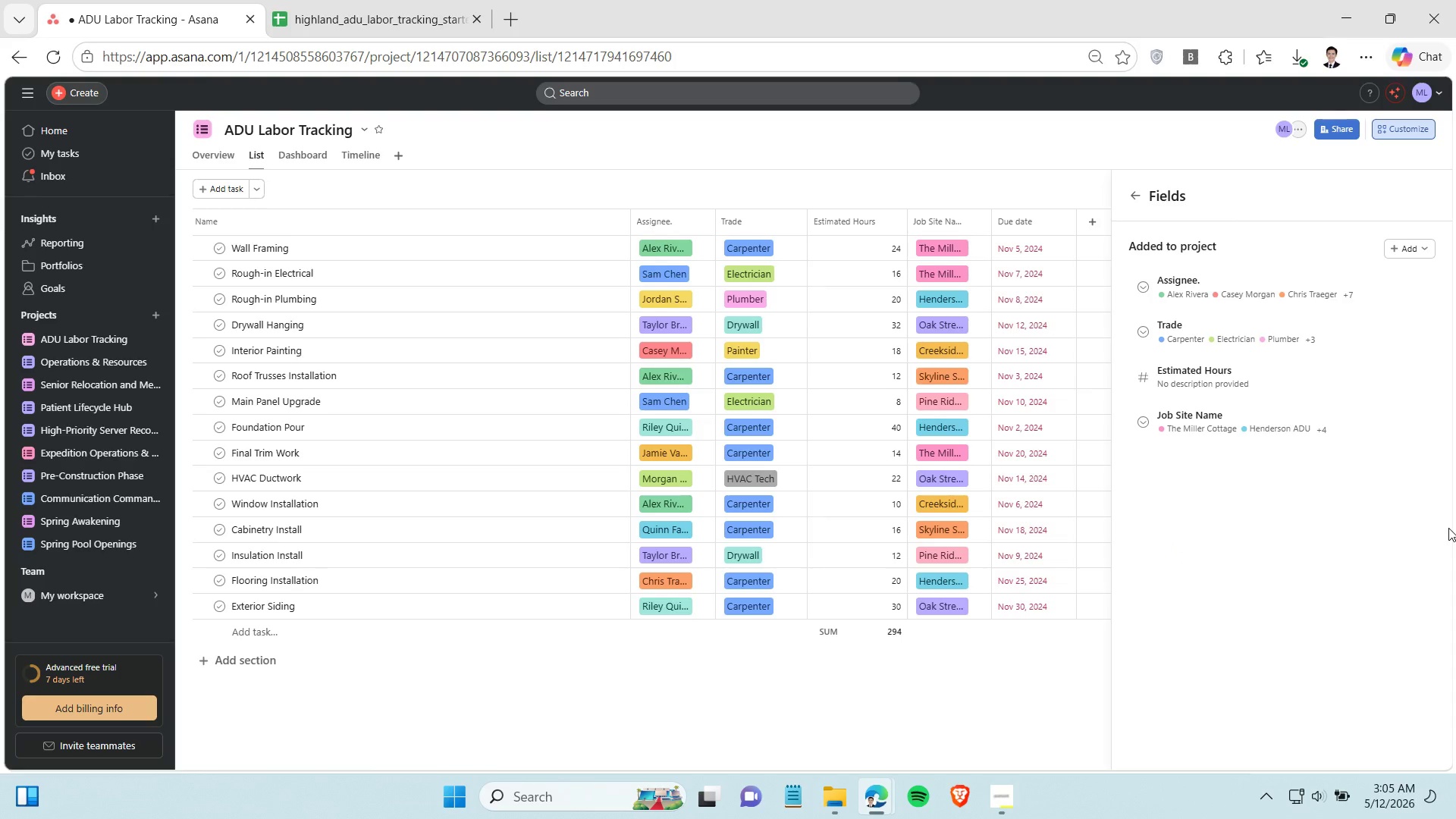 
wait(20.62)
 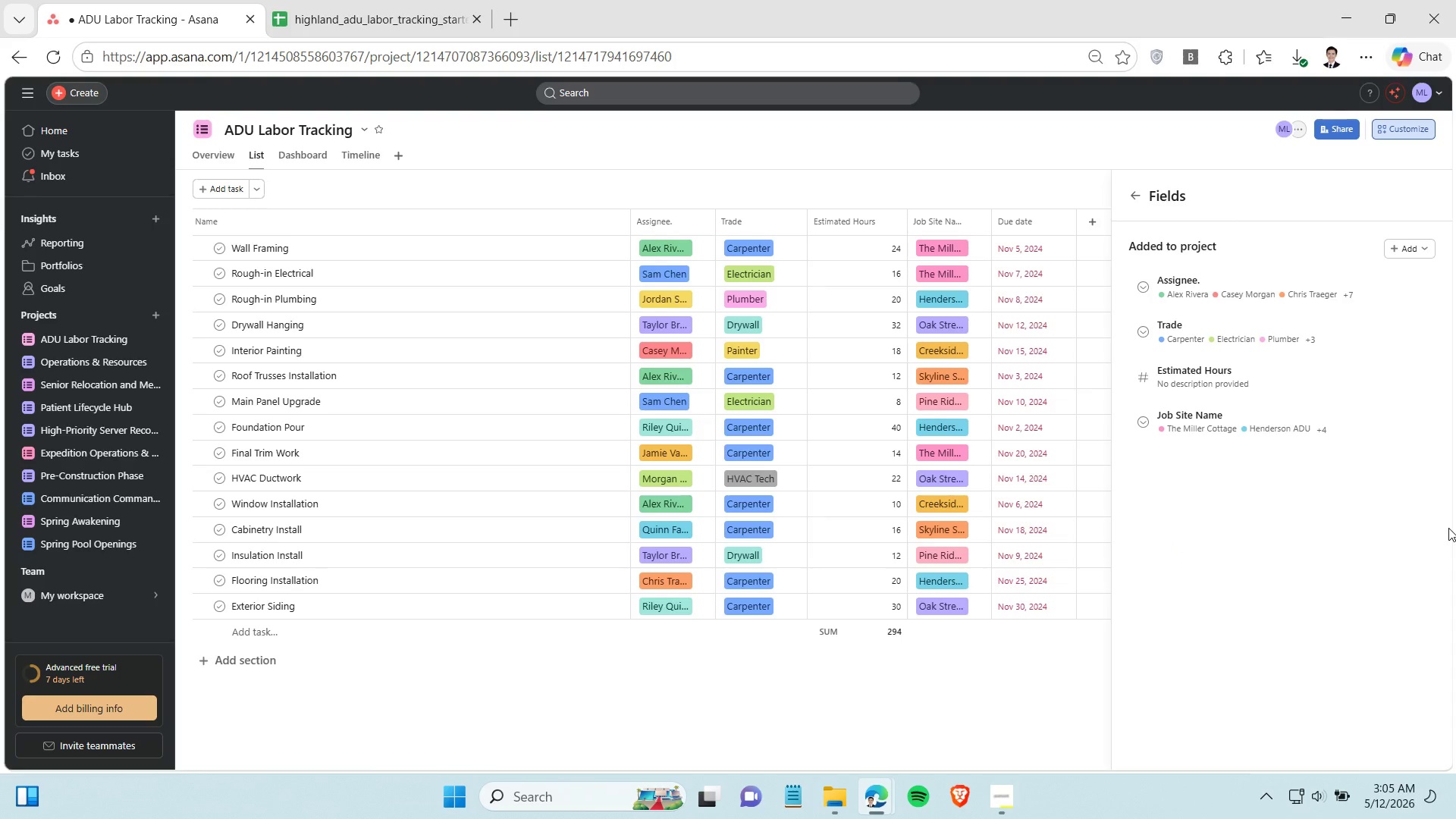 
left_click([1209, 282])
 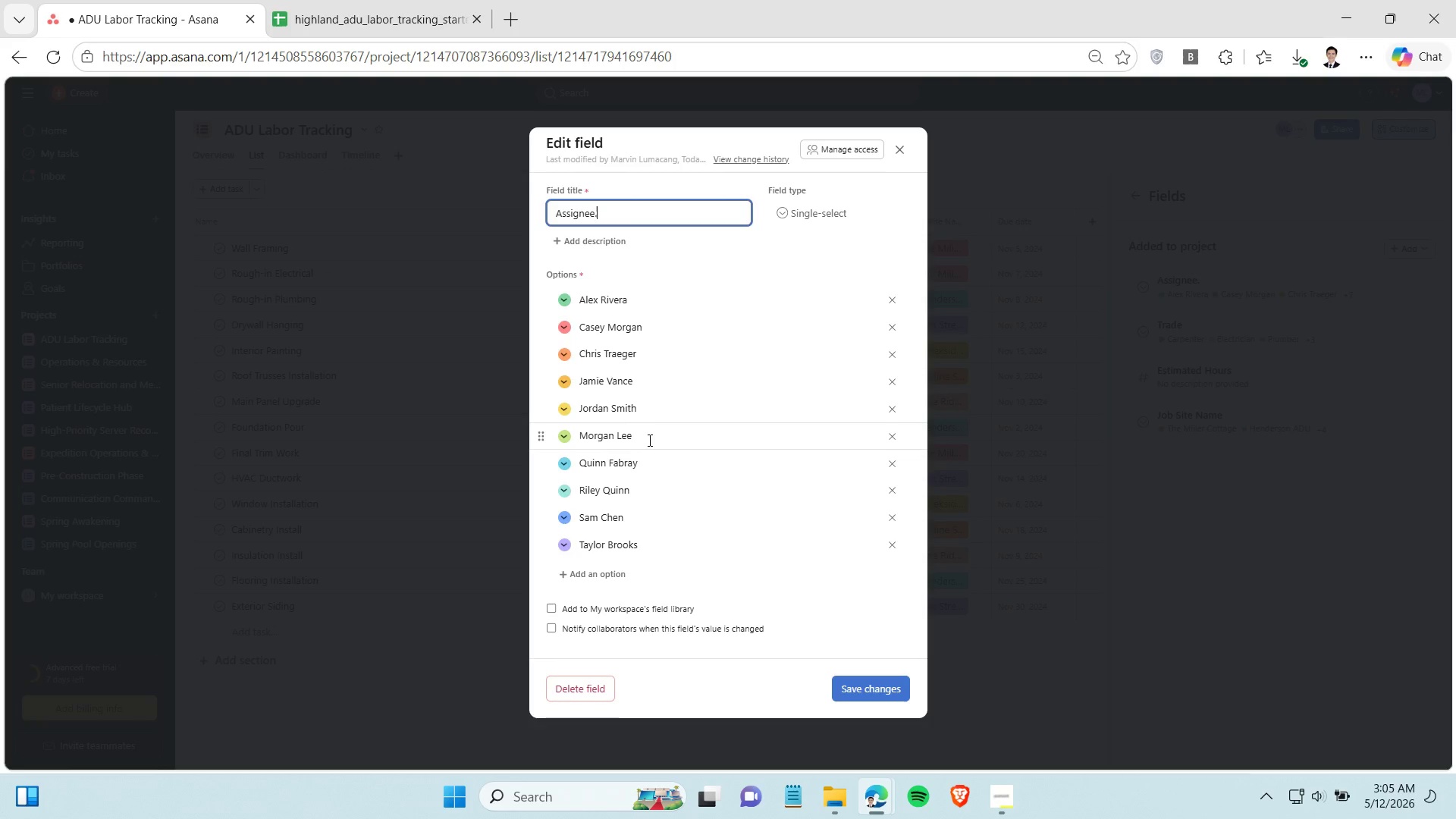 
wait(31.94)
 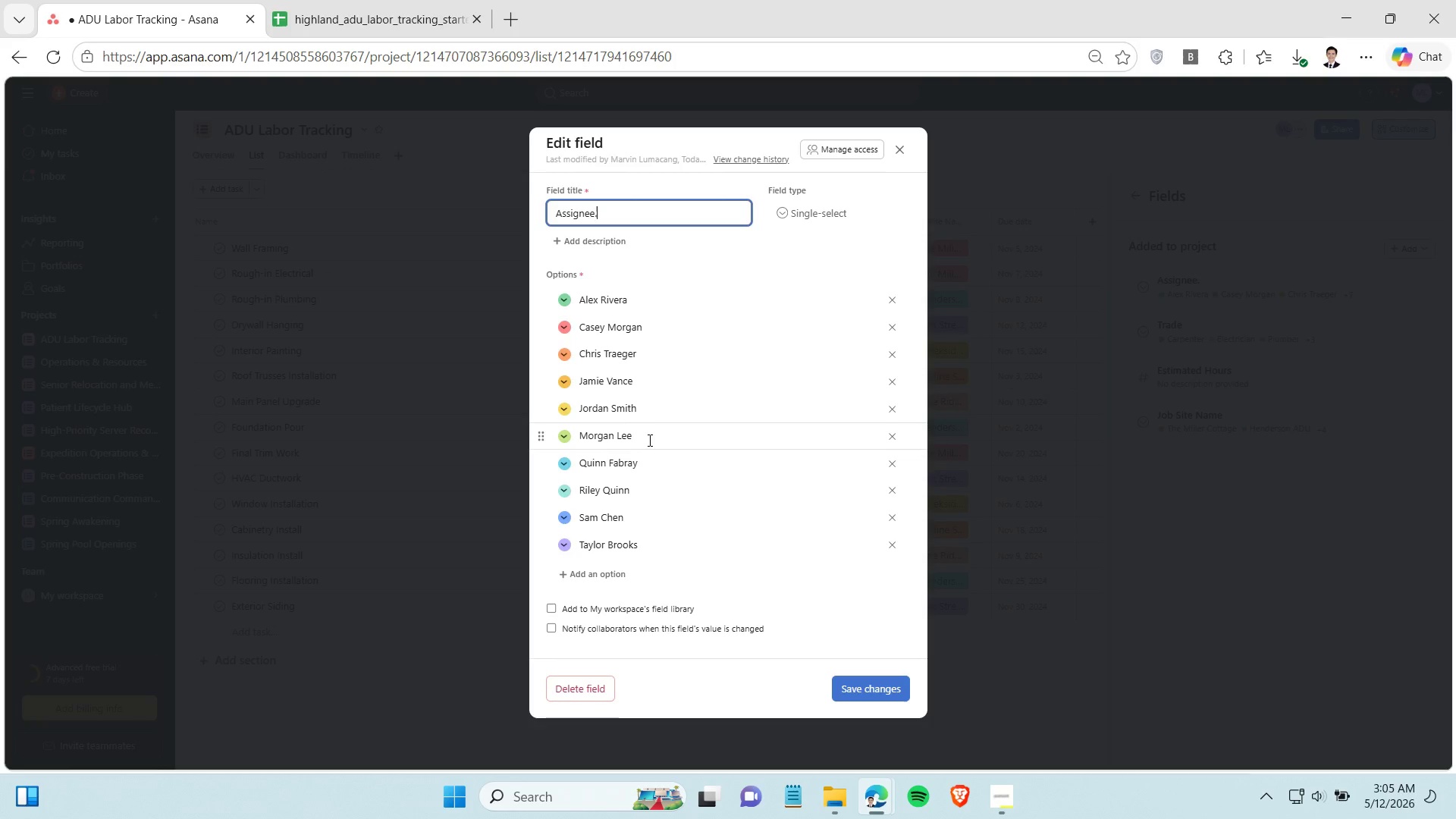 
left_click([1103, 483])
 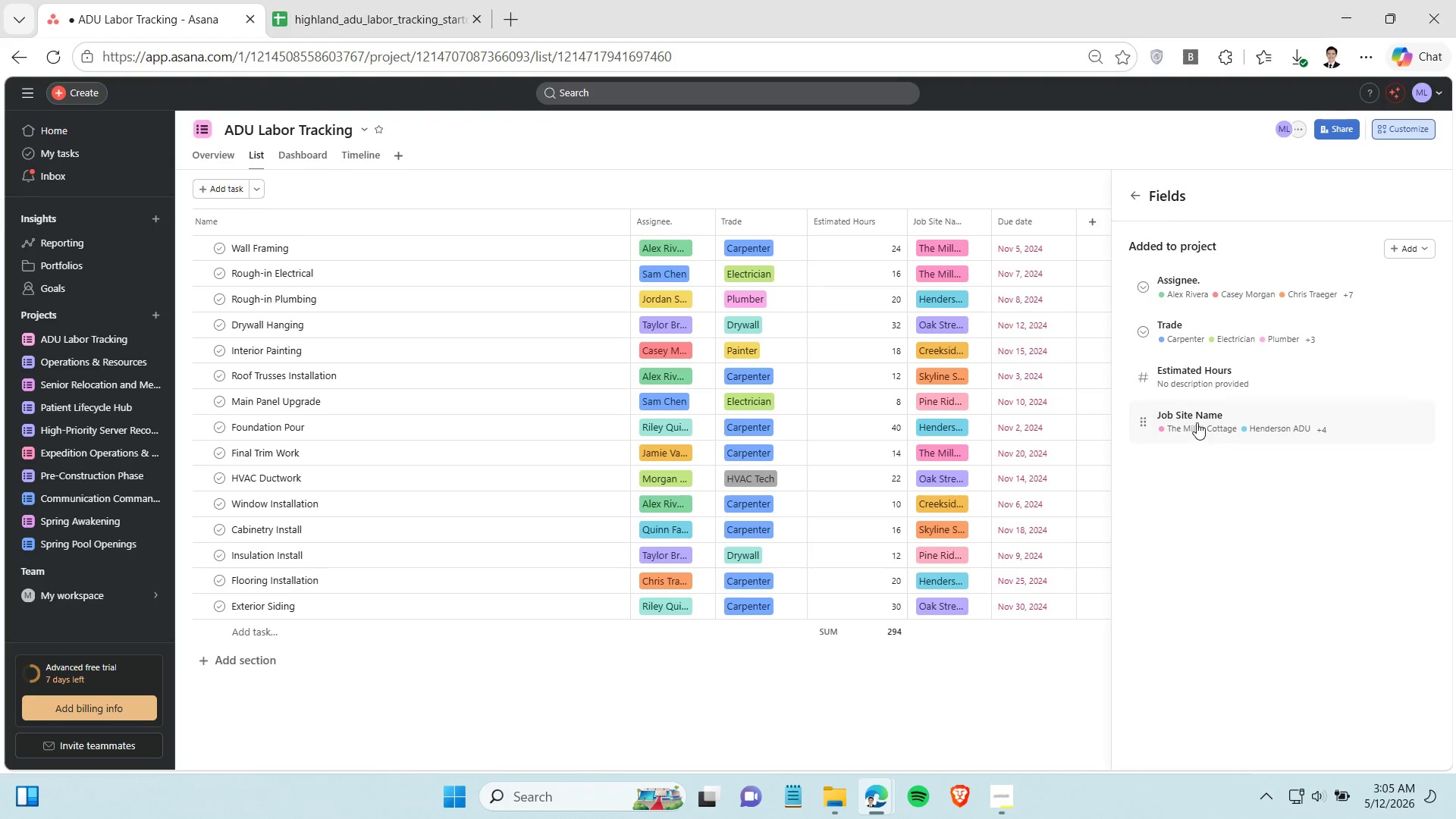 
mouse_move([1213, 378])
 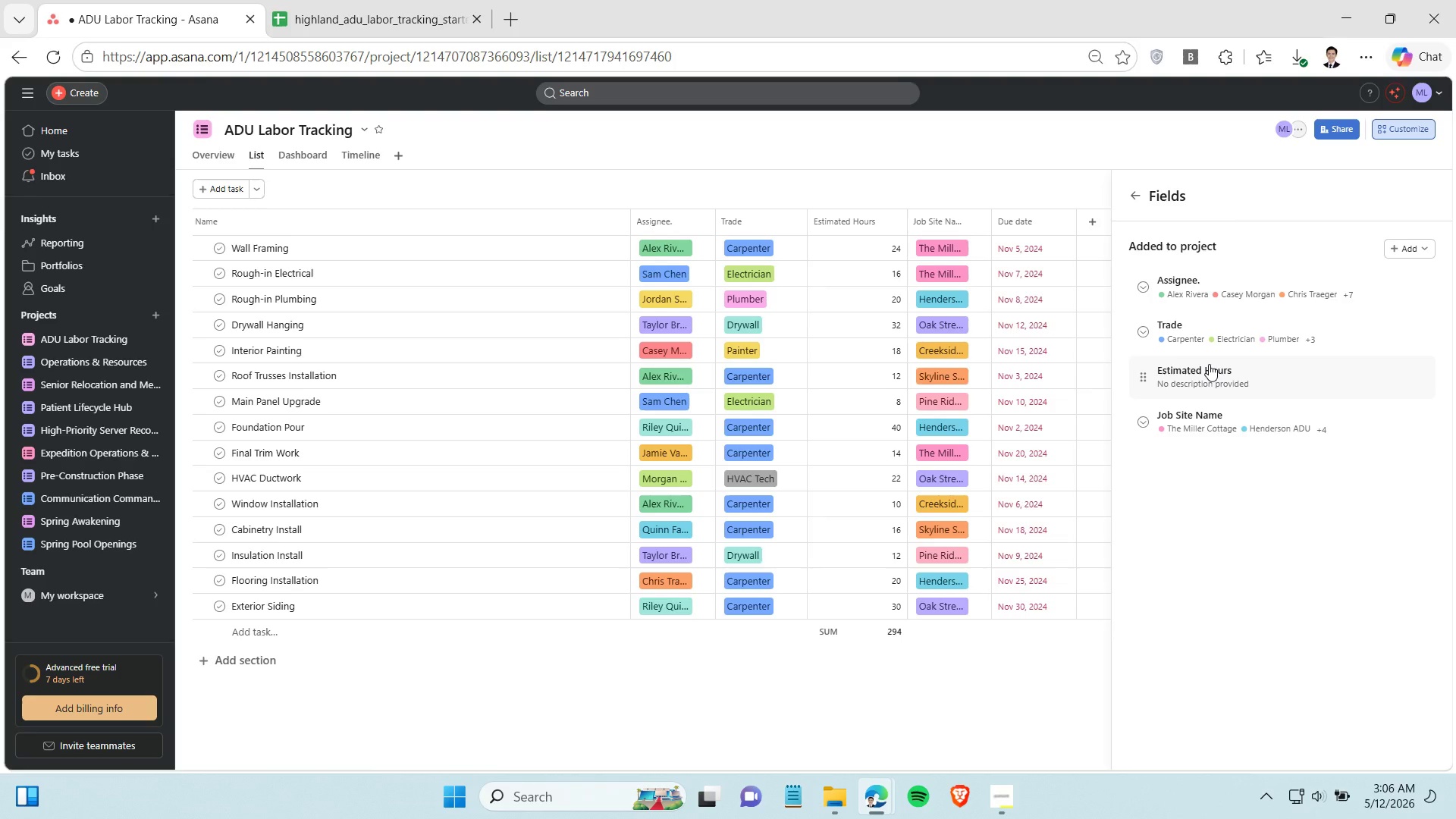 
wait(7.59)
 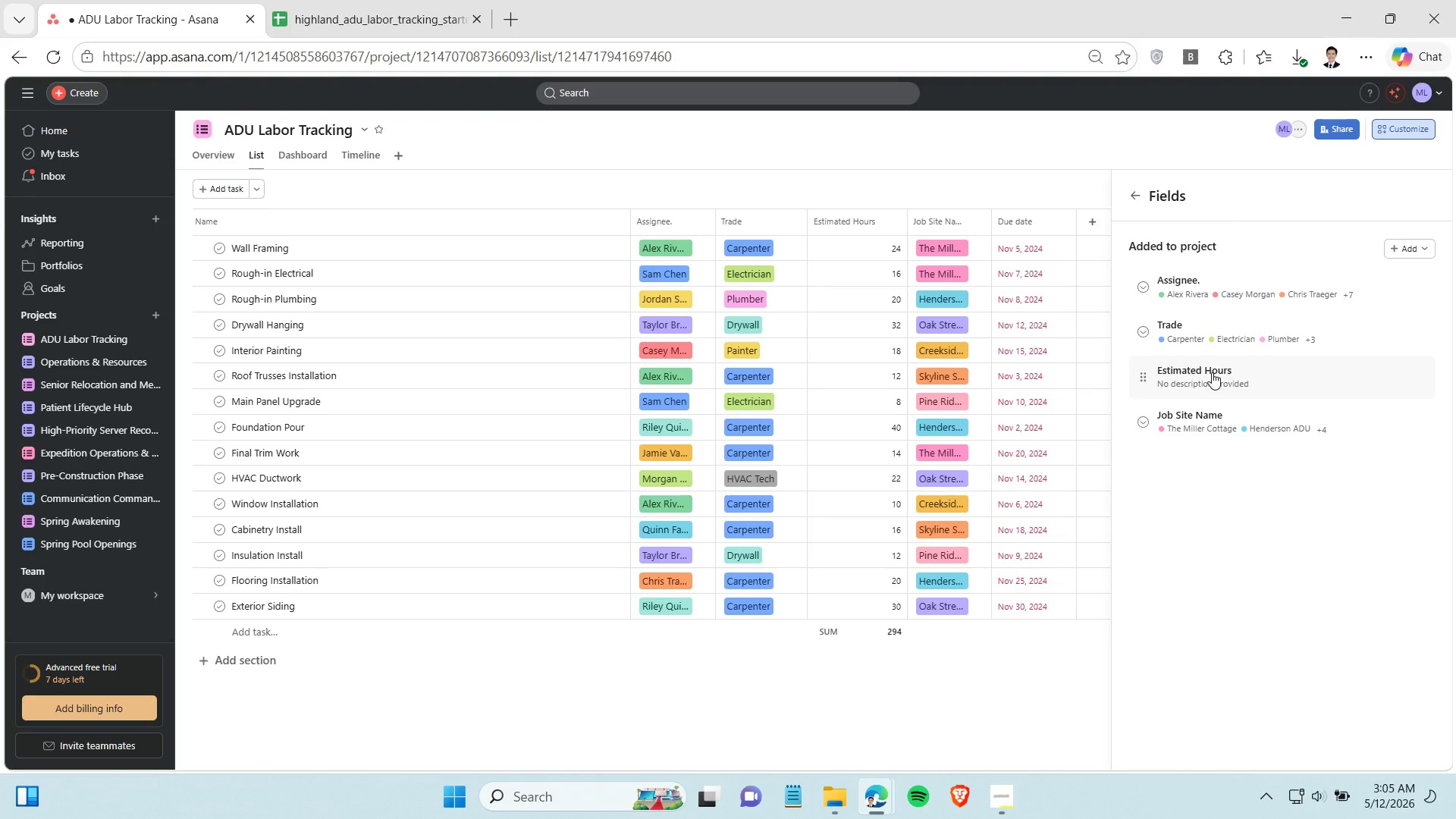 
mouse_move([1203, 461])
 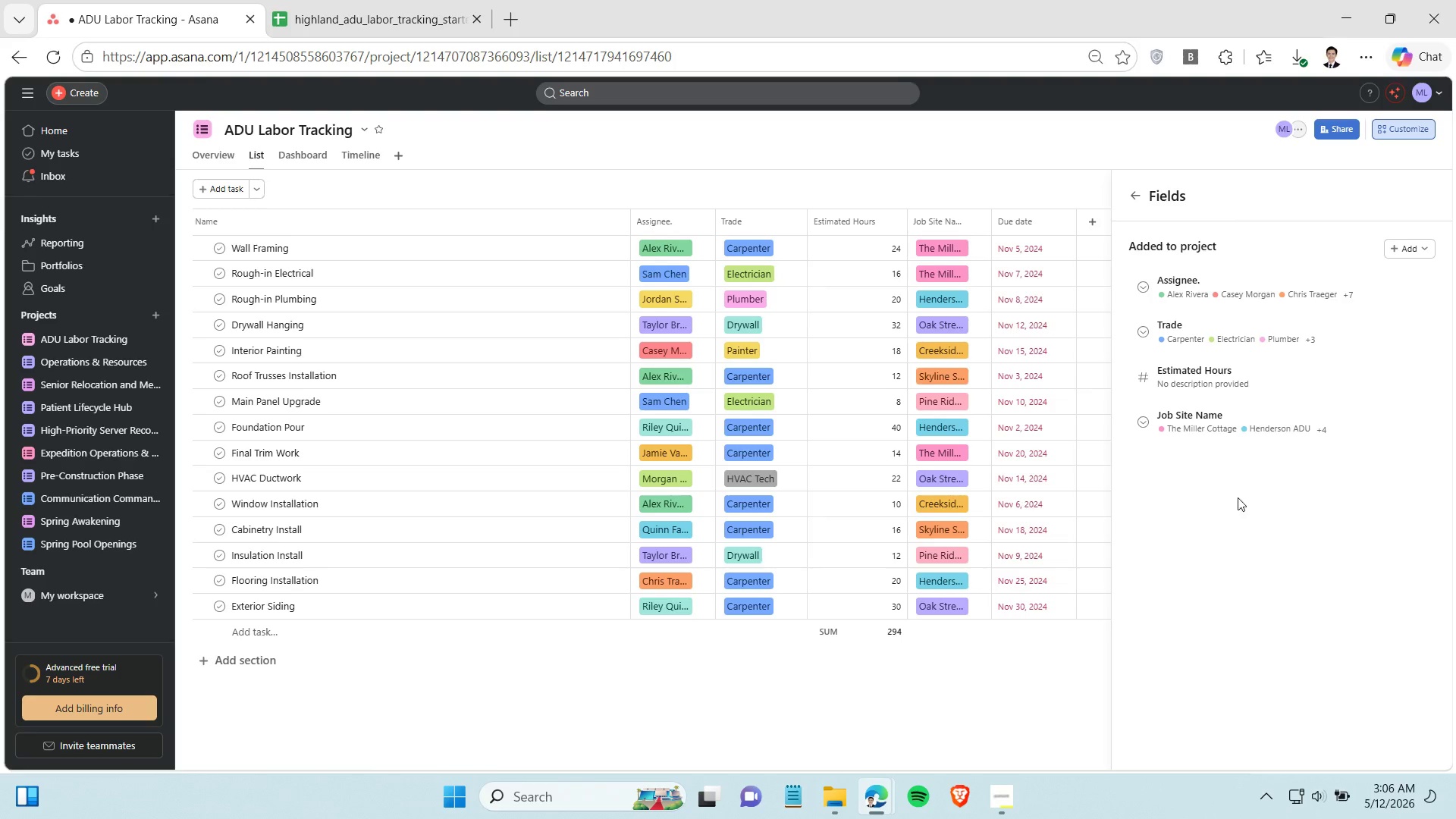 
left_click([1244, 379])
 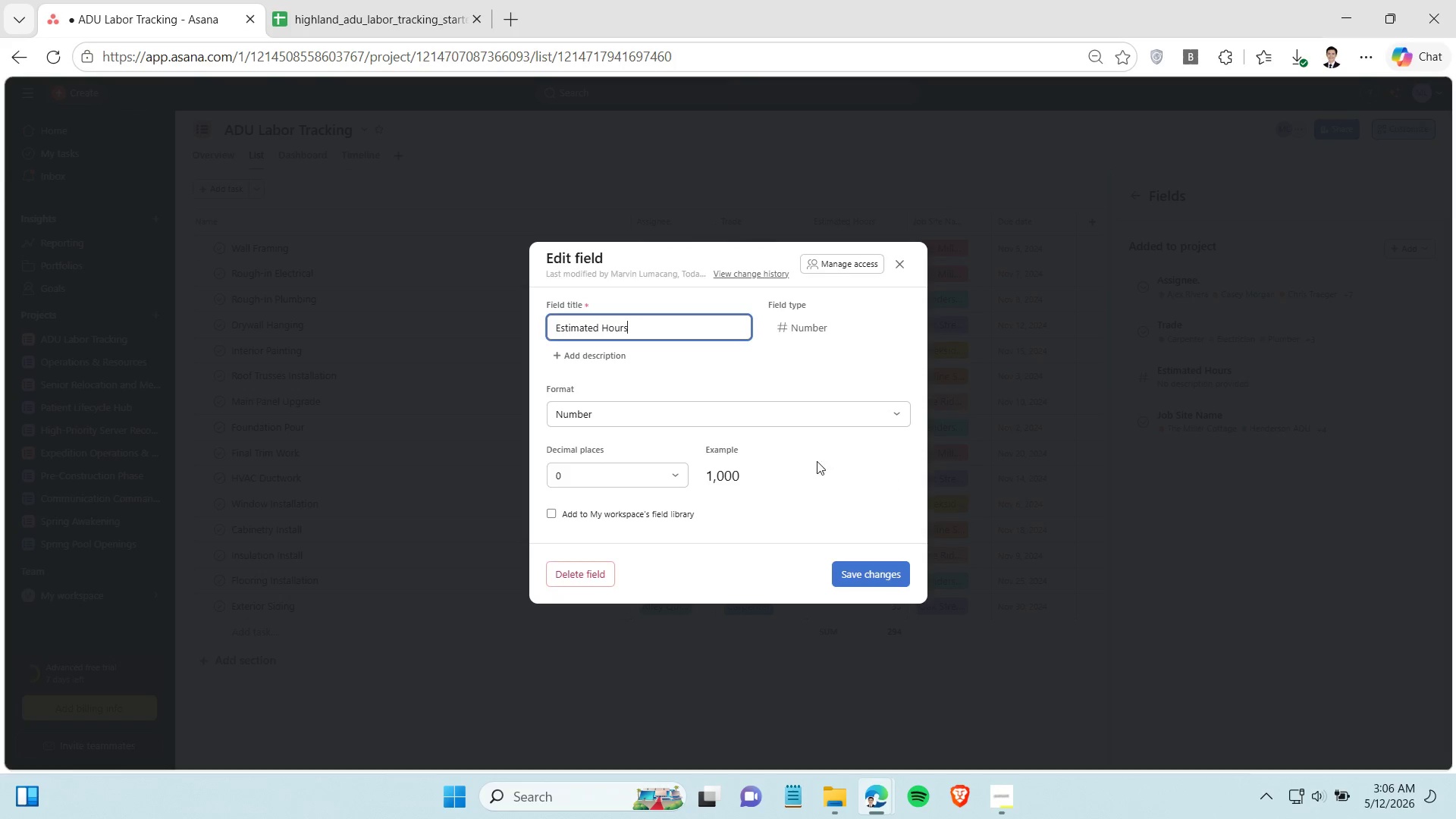 
wait(5.98)
 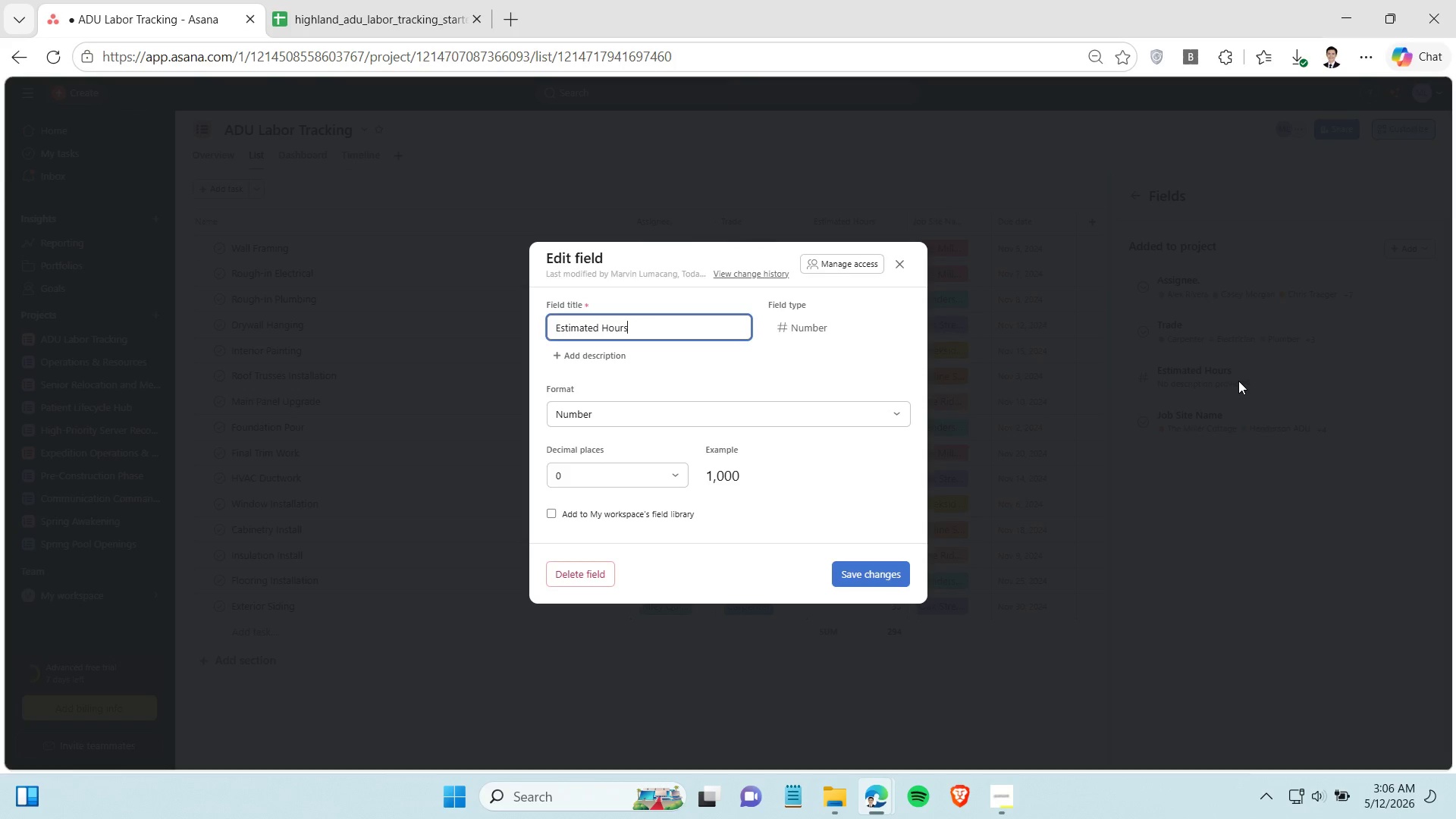 
left_click([601, 352])
 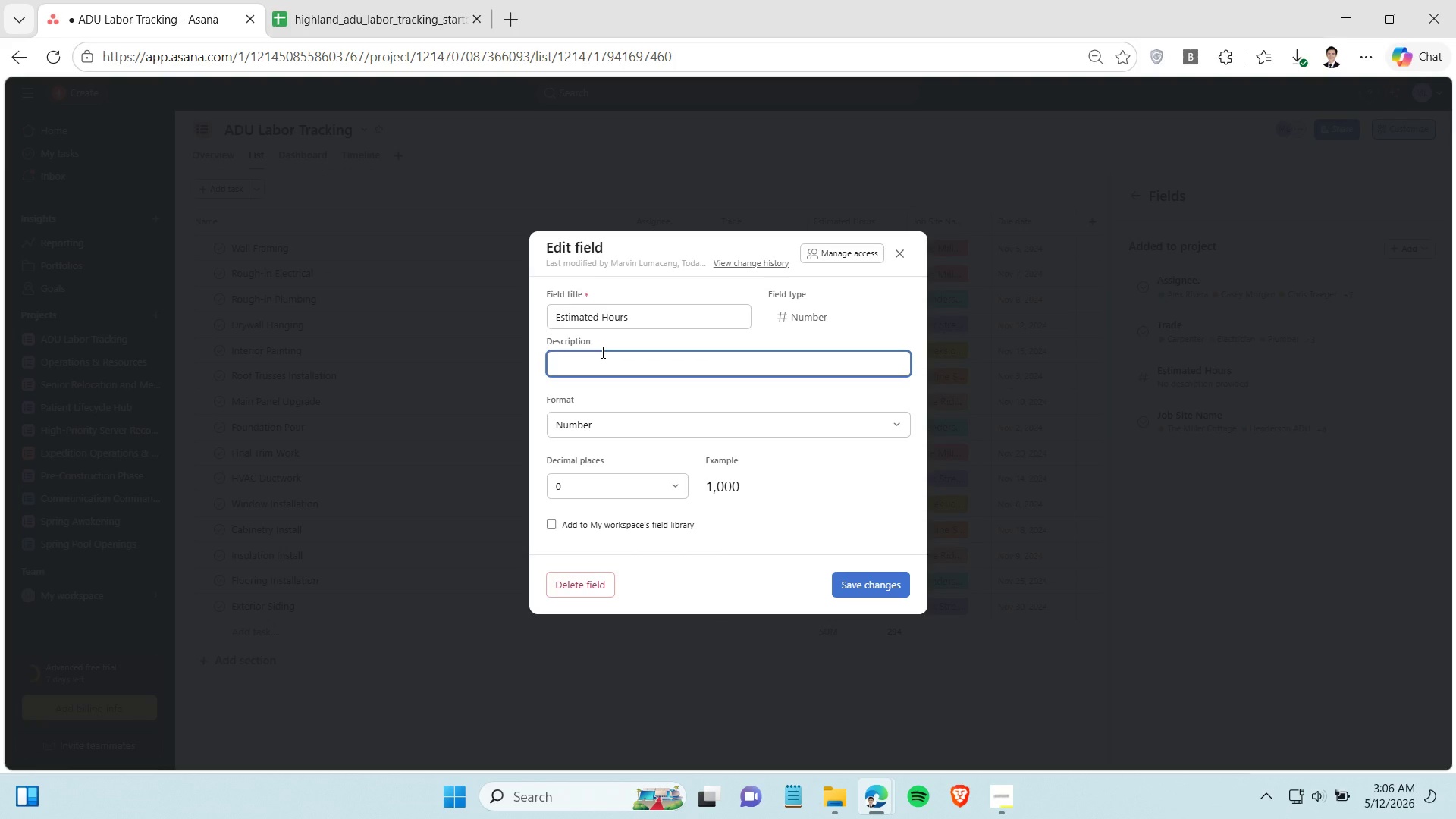 
wait(9.08)
 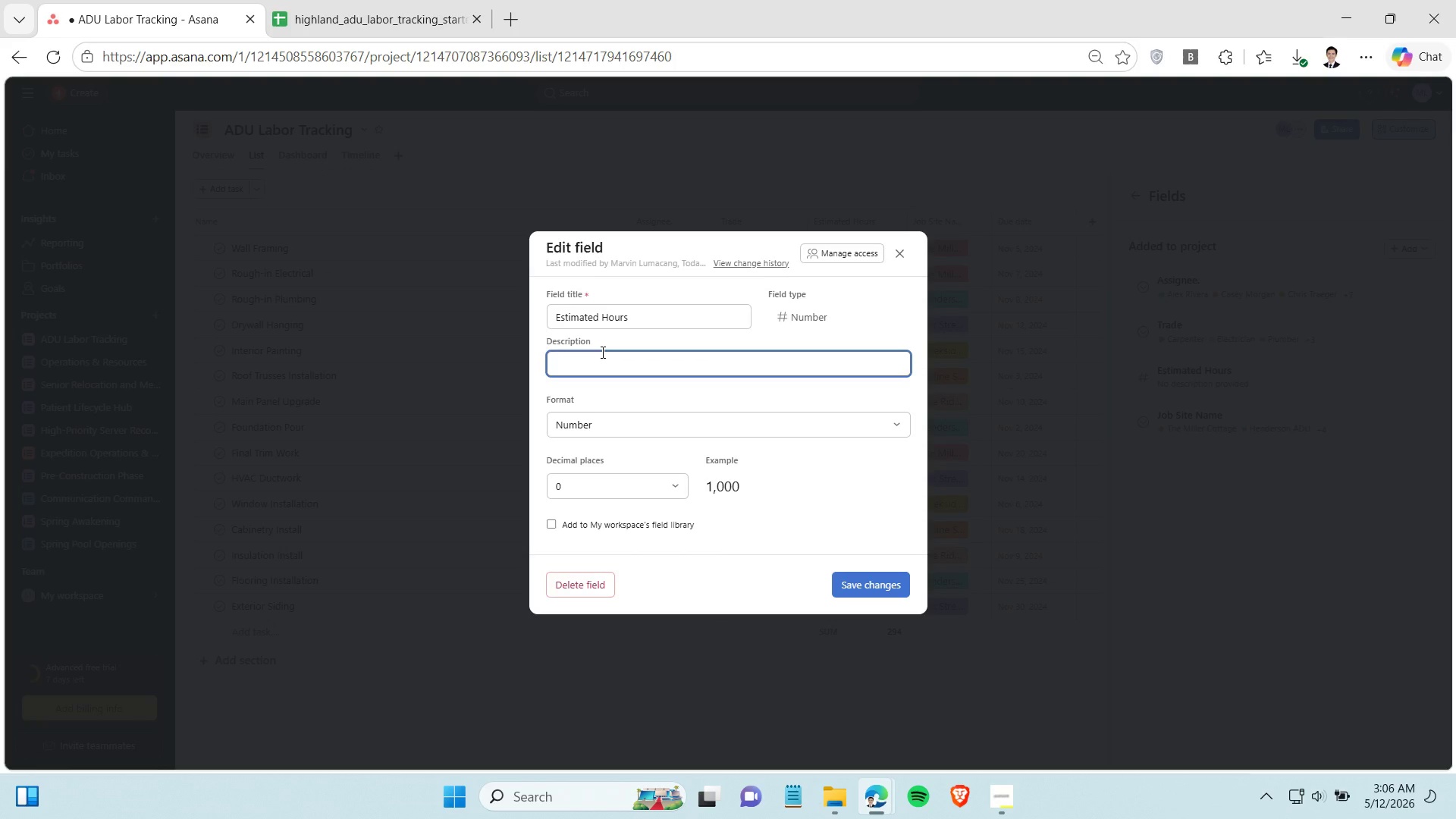 
type(tRACKS THE Tracks the estimated )
 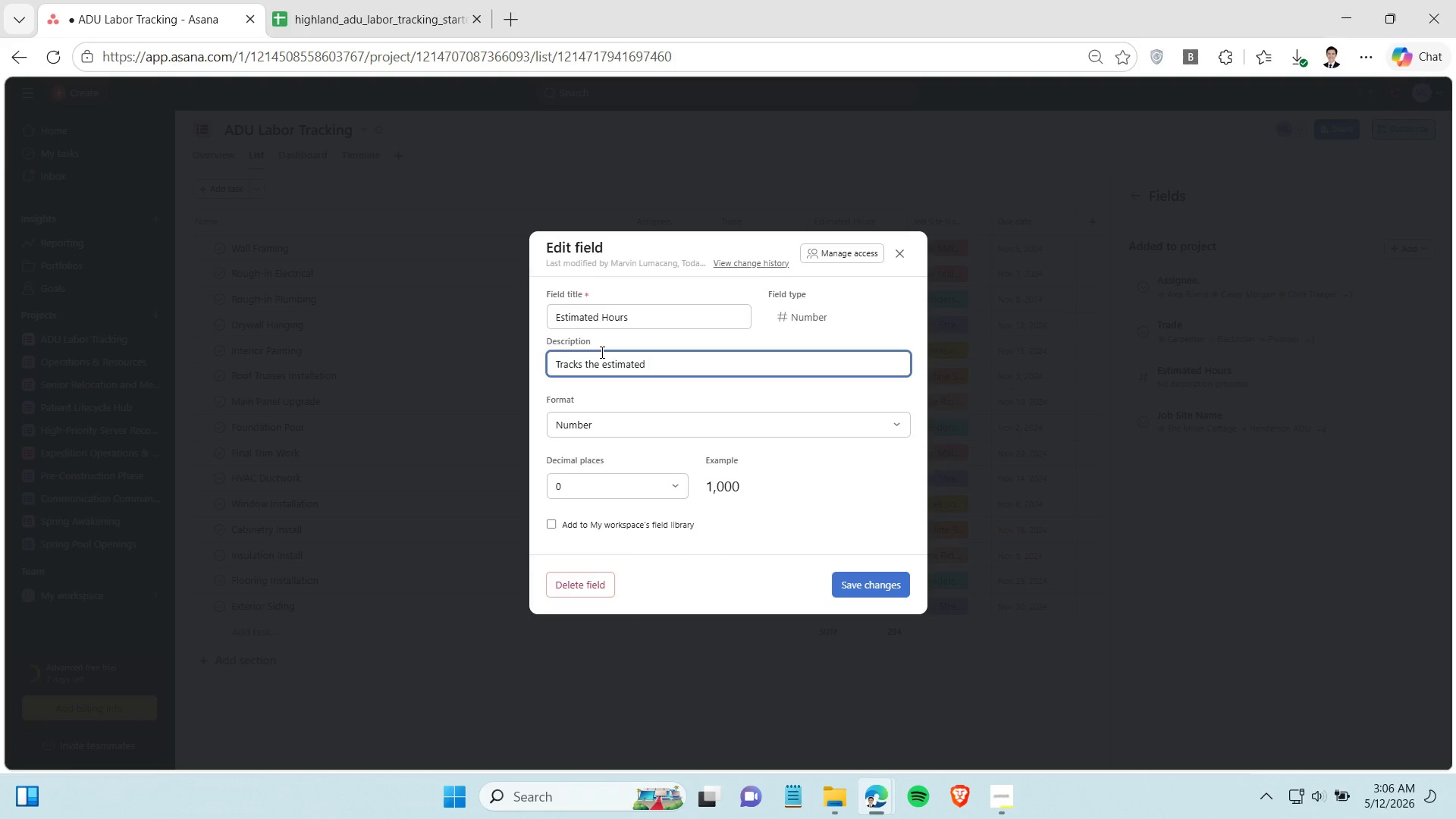 
hold_key(key=Backspace, duration=0.98)
 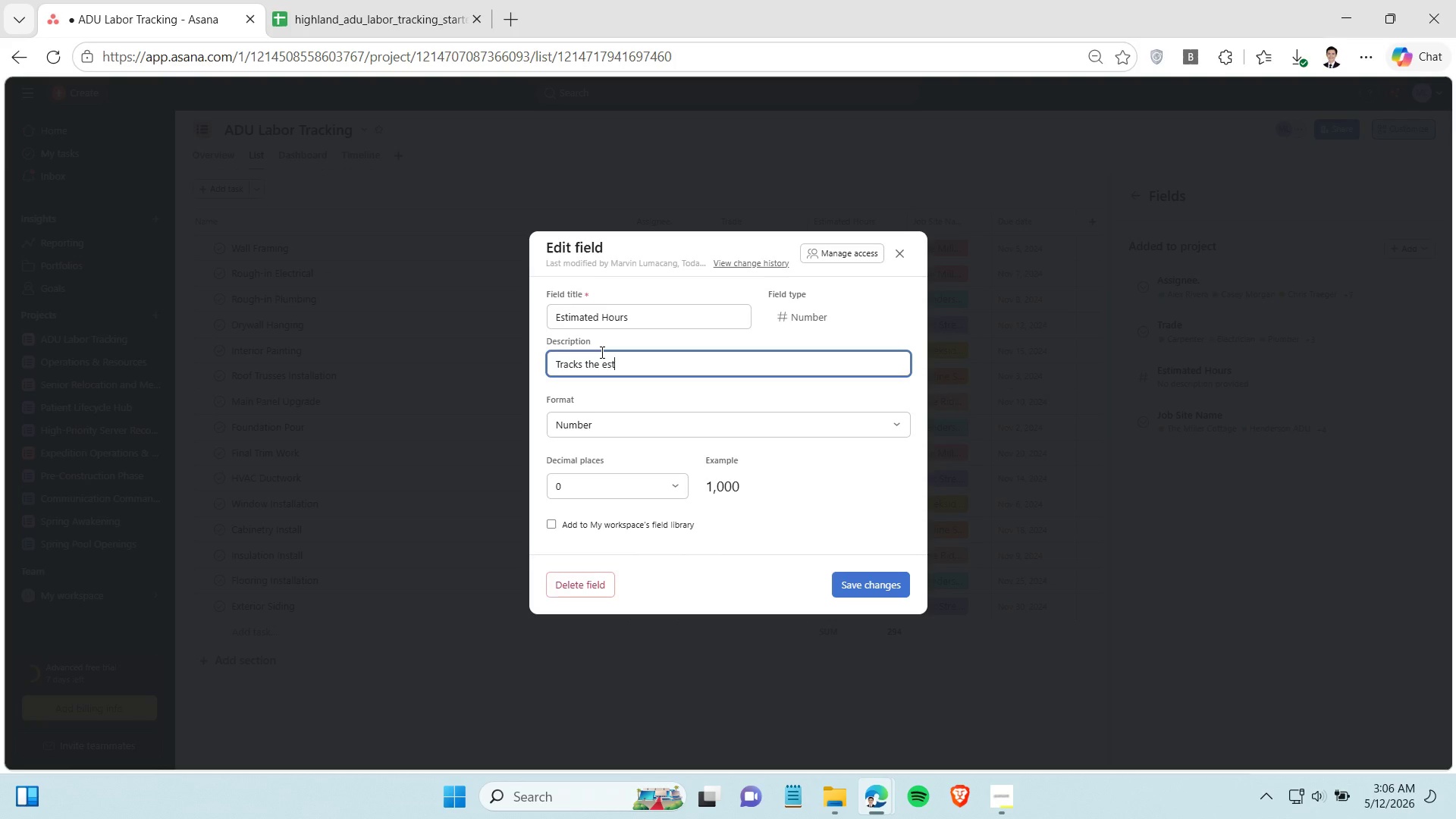 
key(Backspace)
type(amount of labor)
 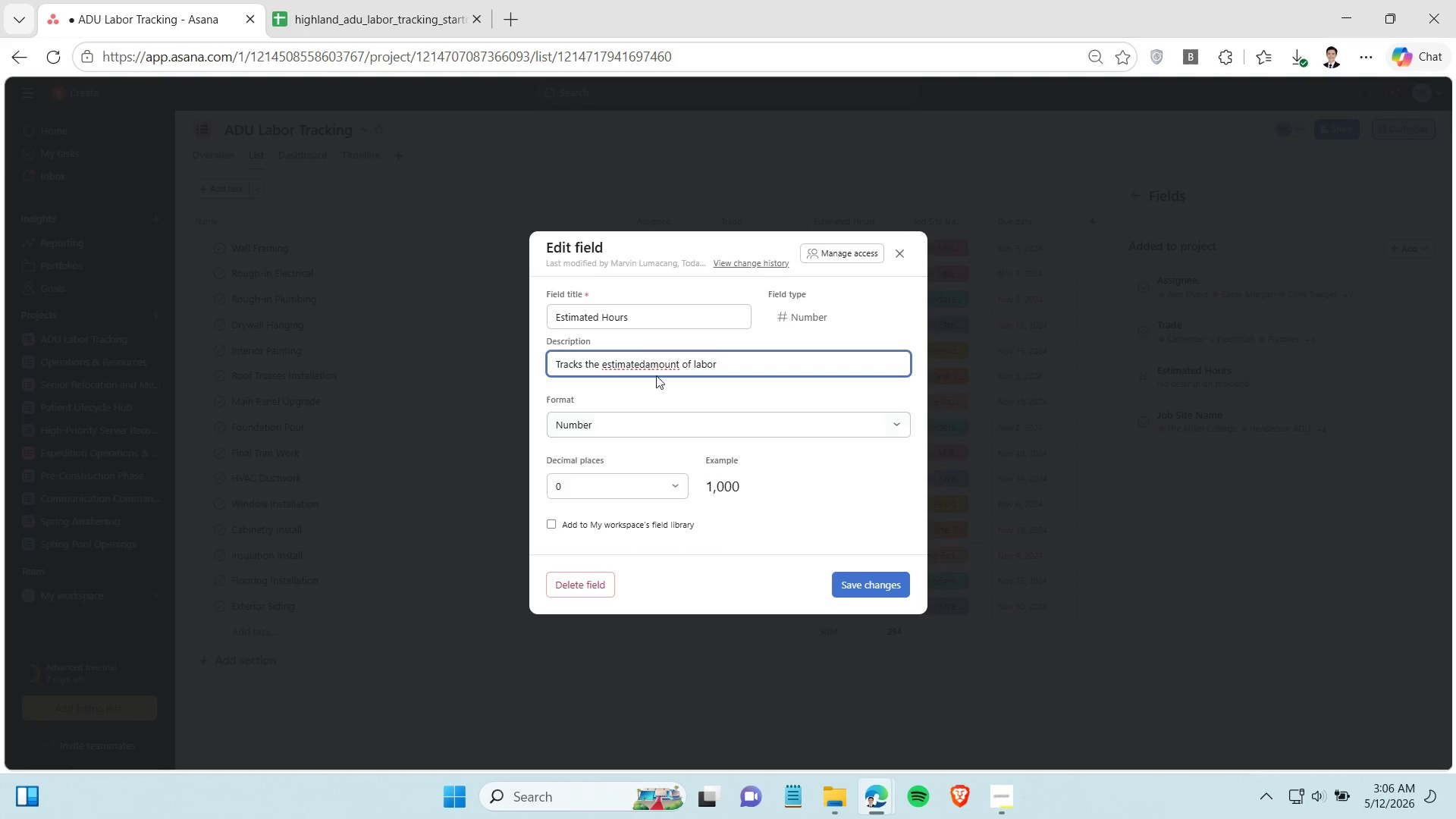 
left_click([647, 361])
 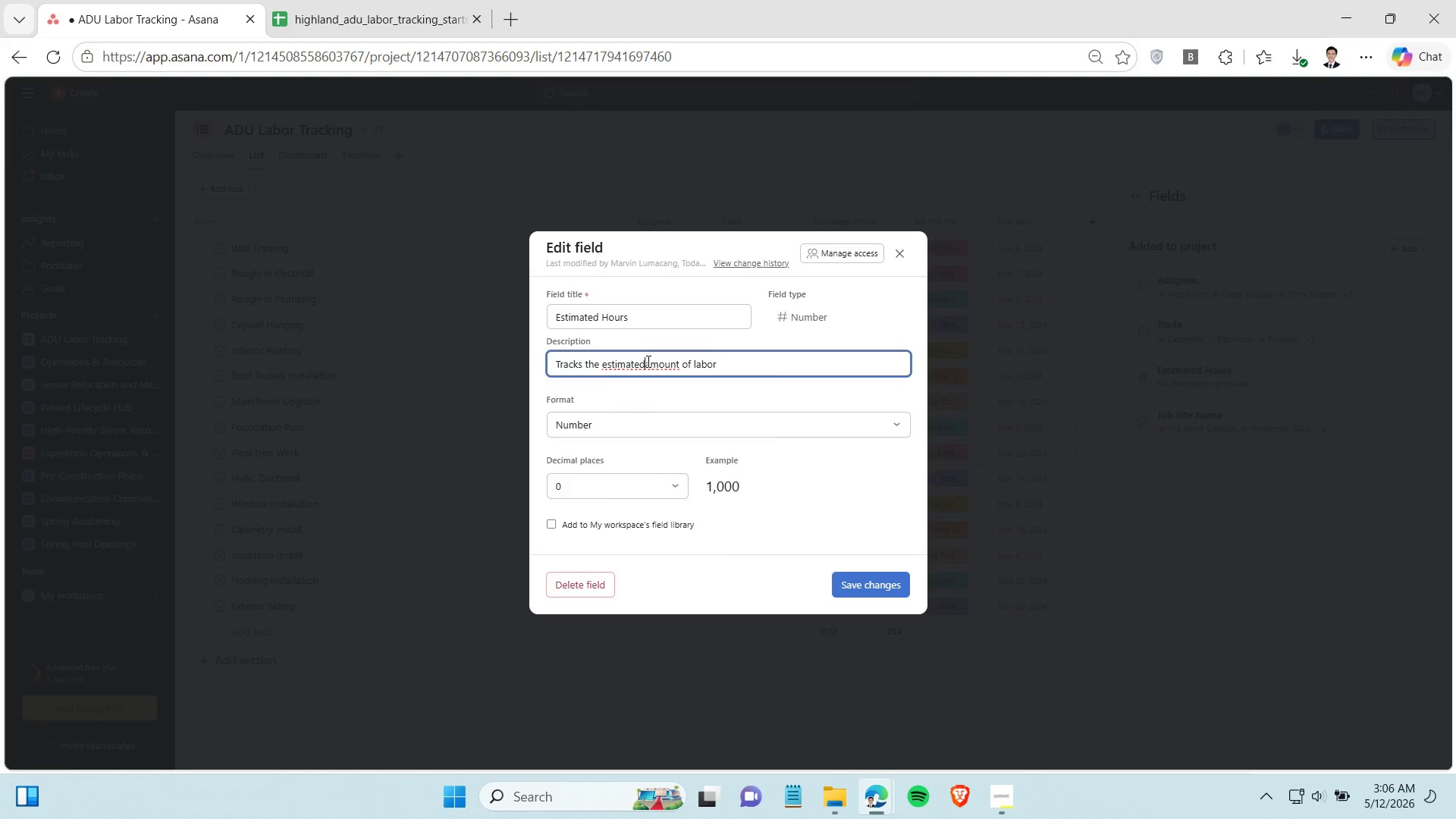 
key(Space)
 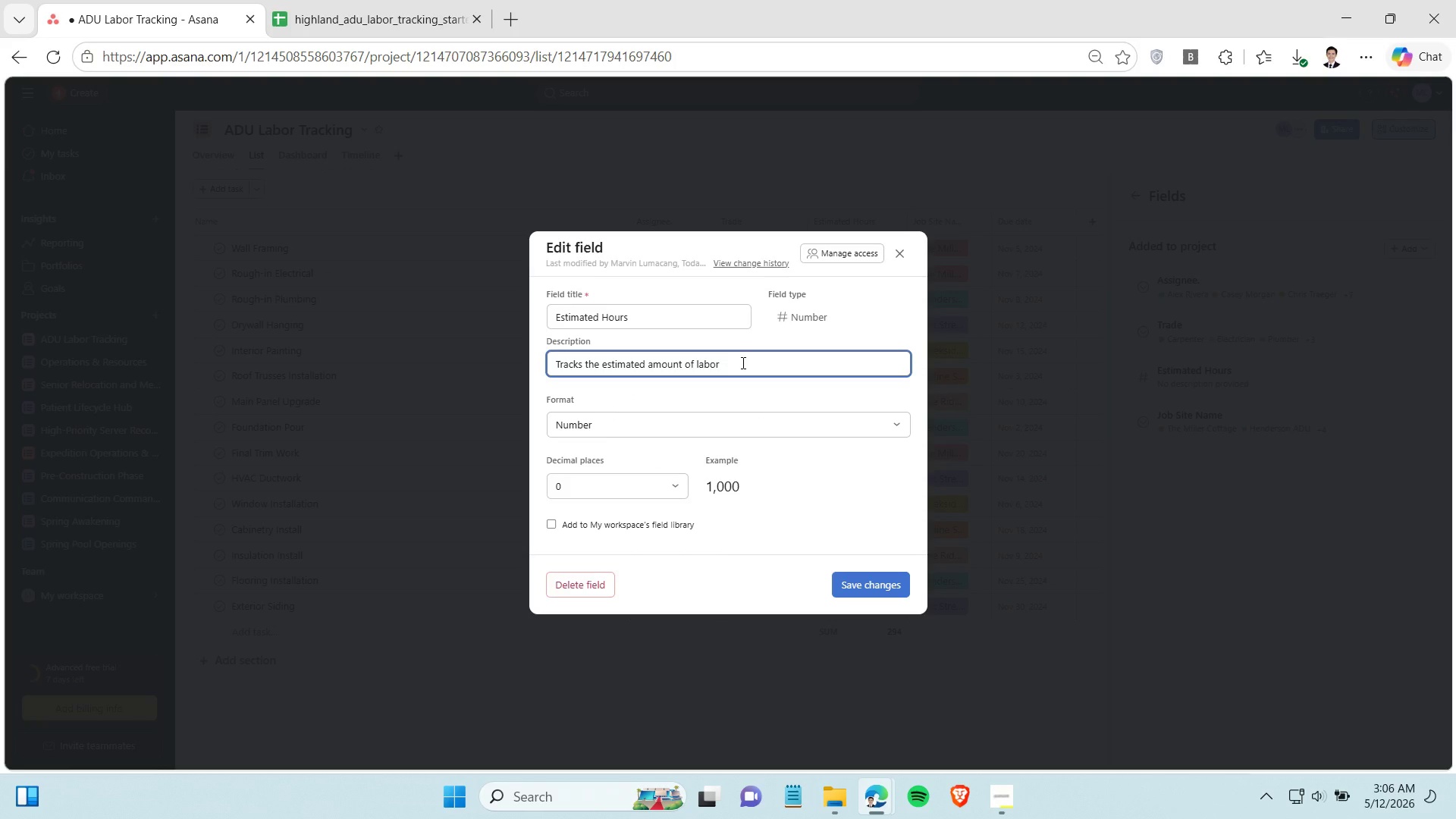 
type( time required to complete each tasl)
key(Backspace)
type(k.)
 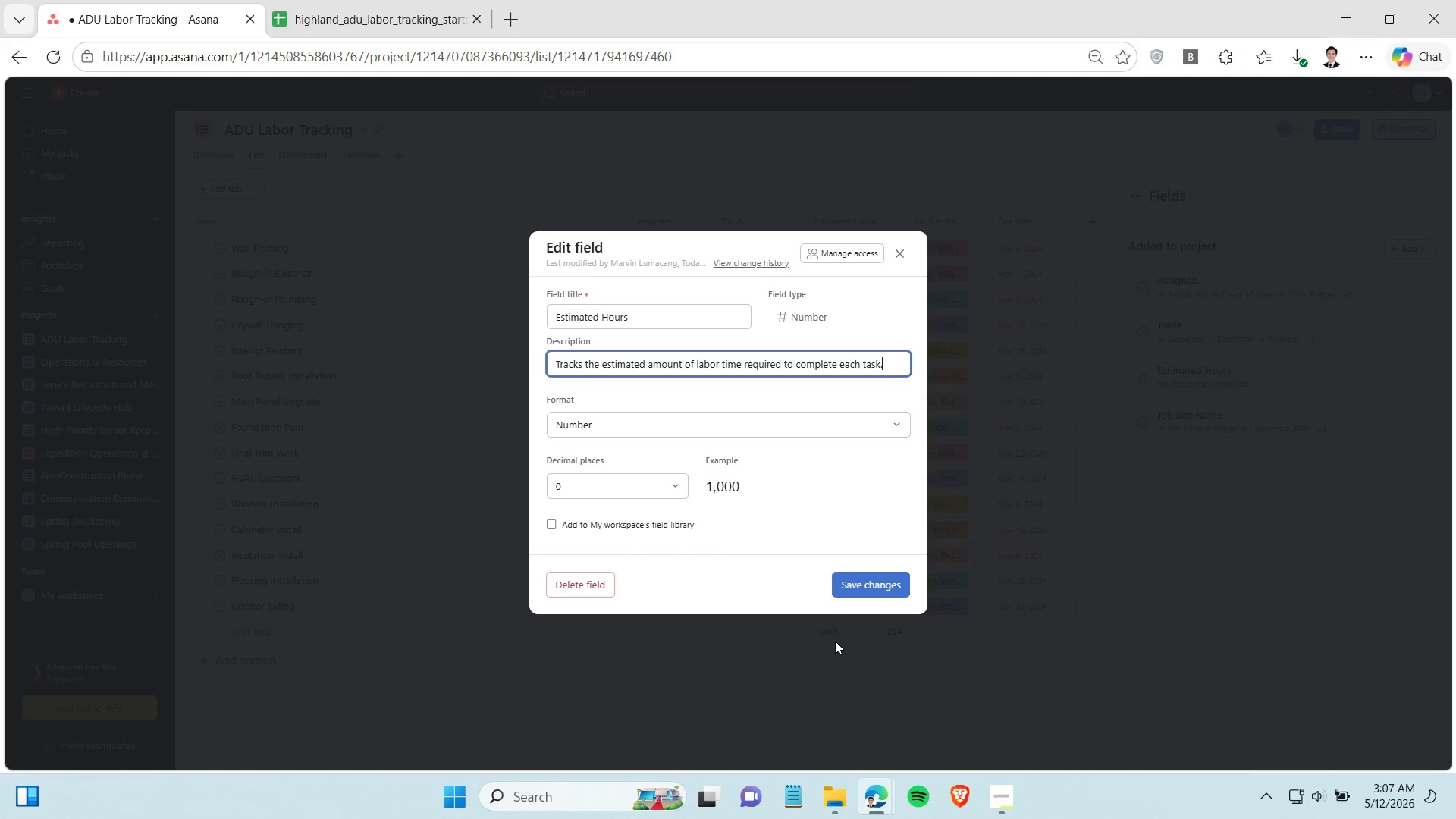 
left_click([869, 586])
 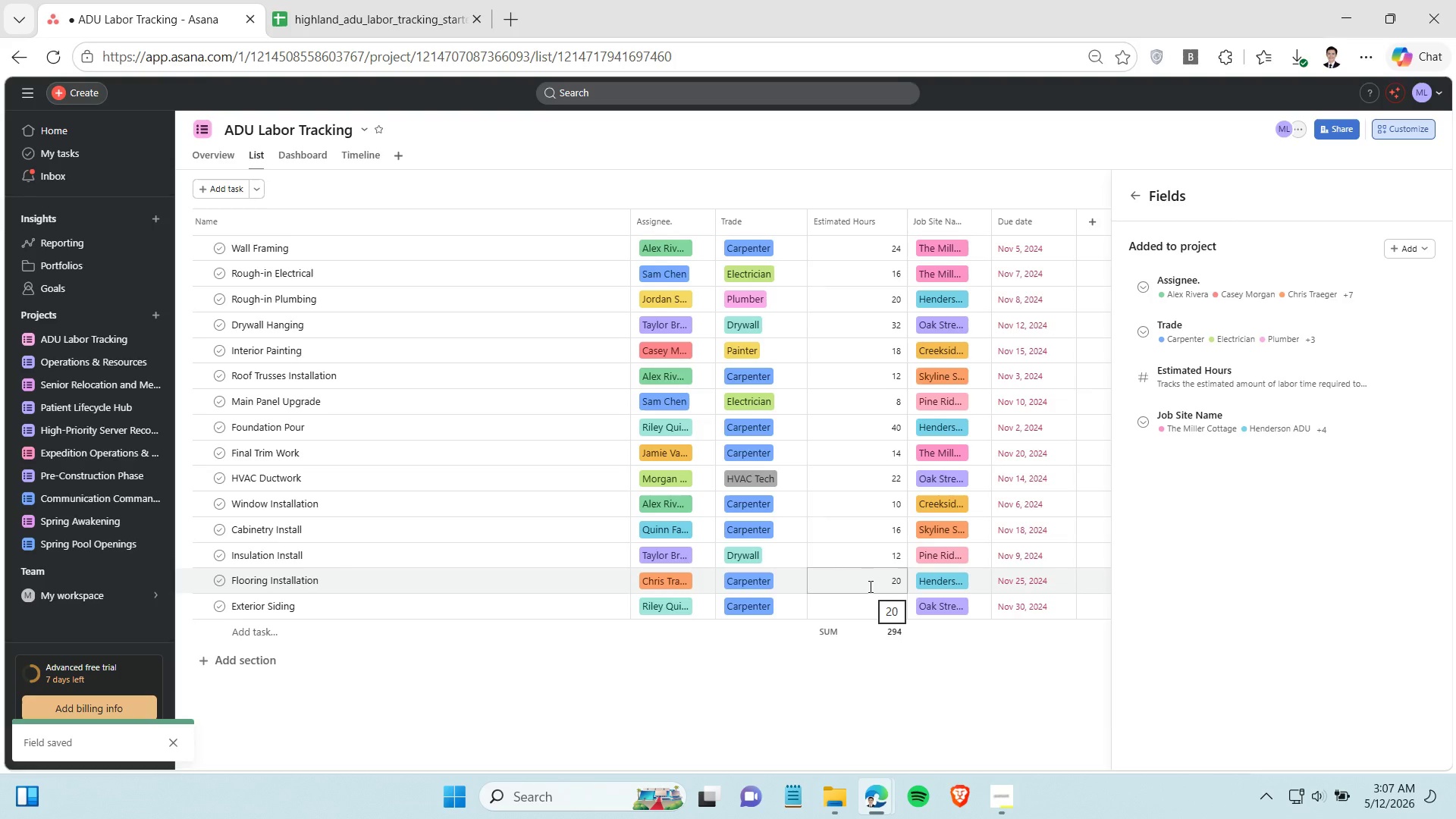 
mouse_move([898, 529])
 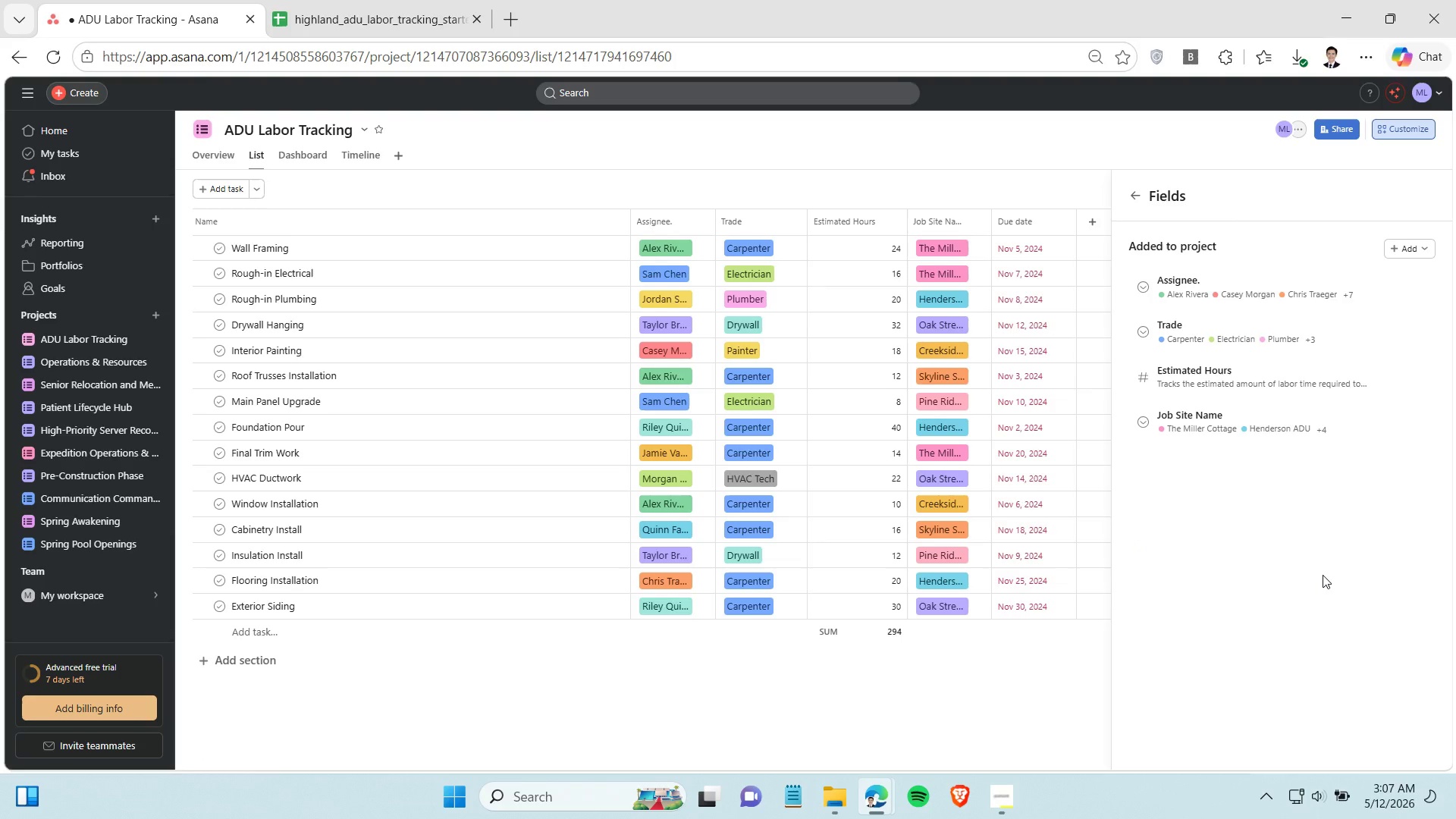 
wait(9.48)
 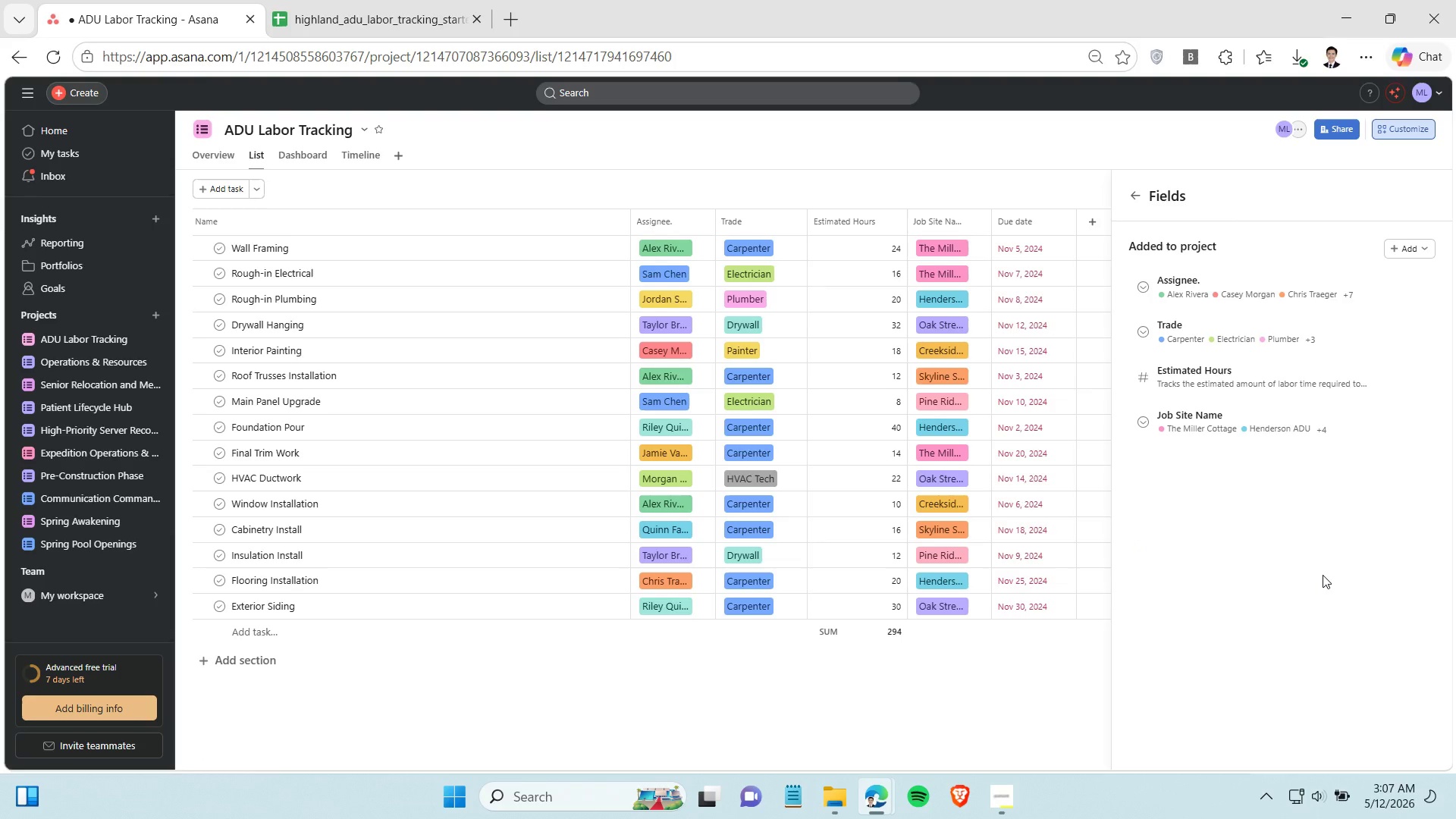 
left_click([1272, 295])
 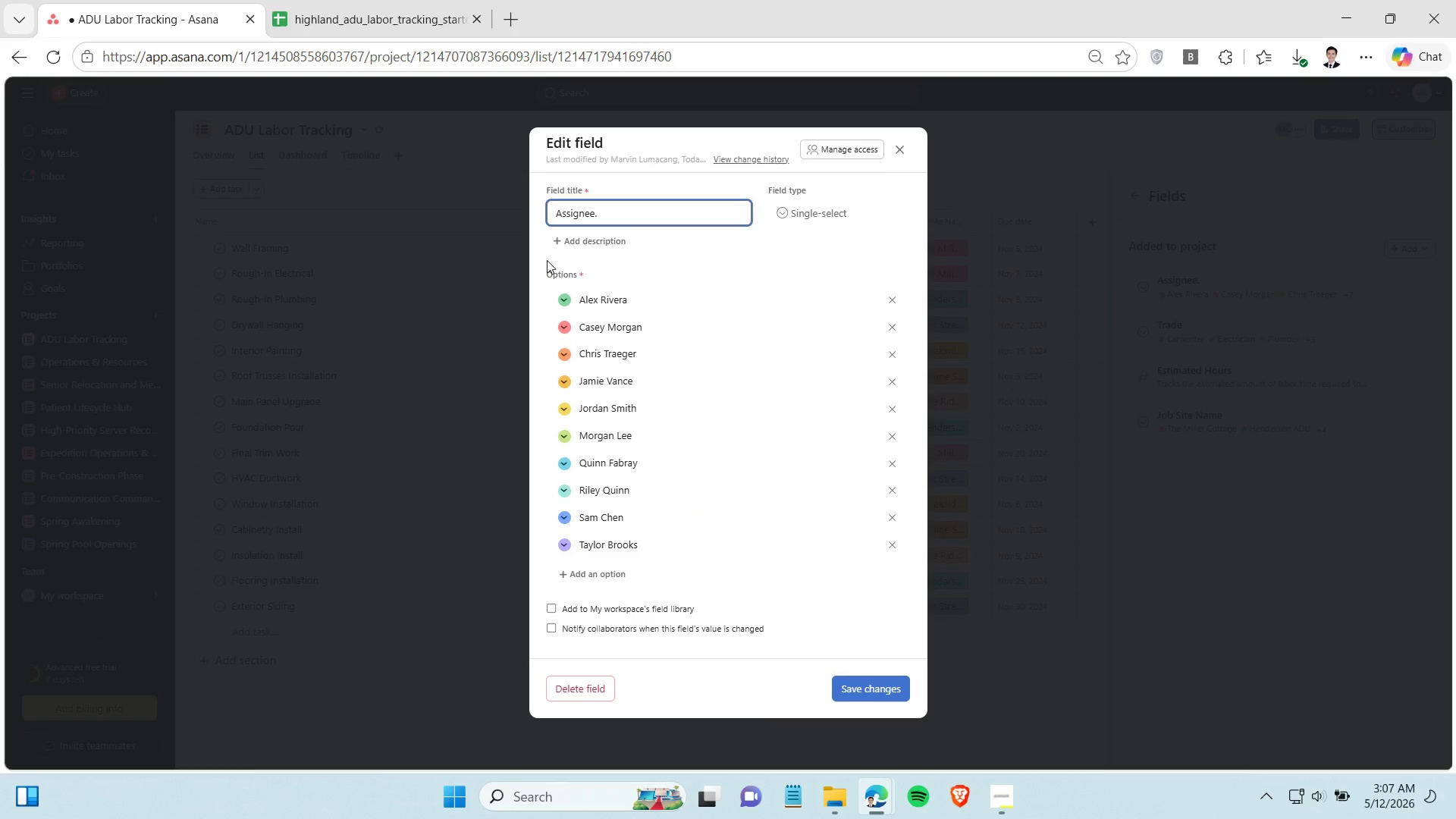 
left_click([583, 248])
 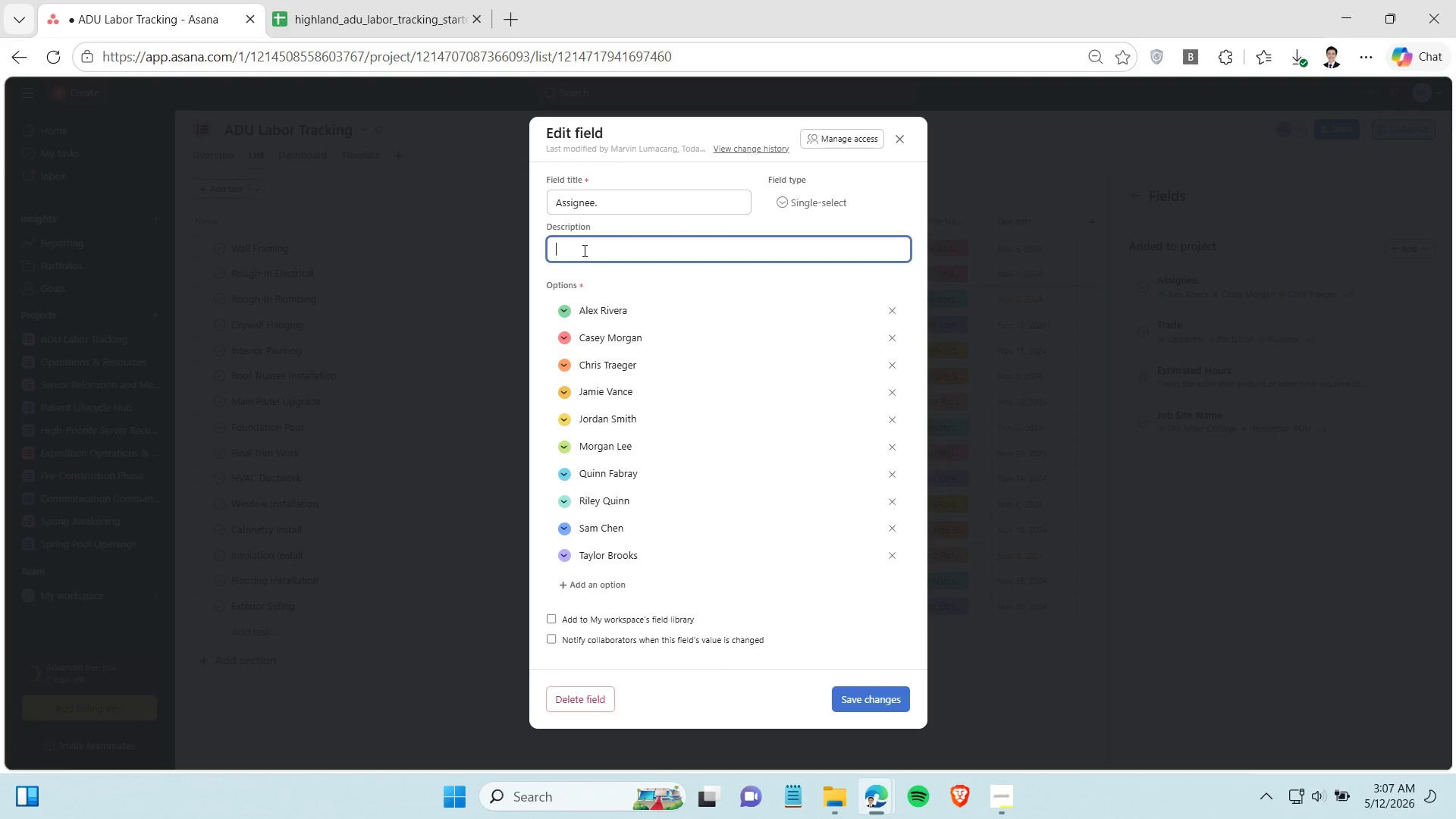 
wait(8.38)
 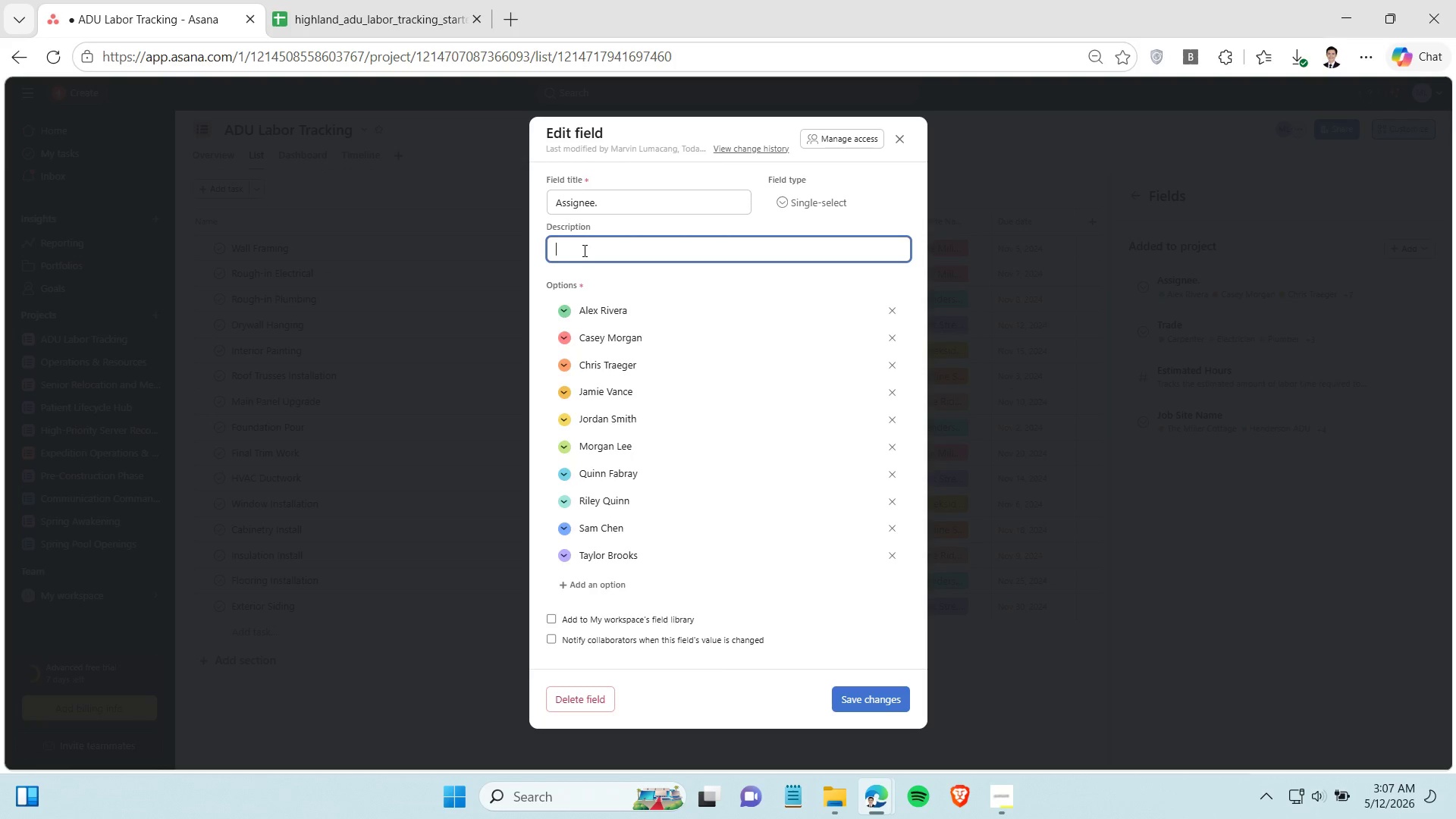 
type(Identifies the team members)
 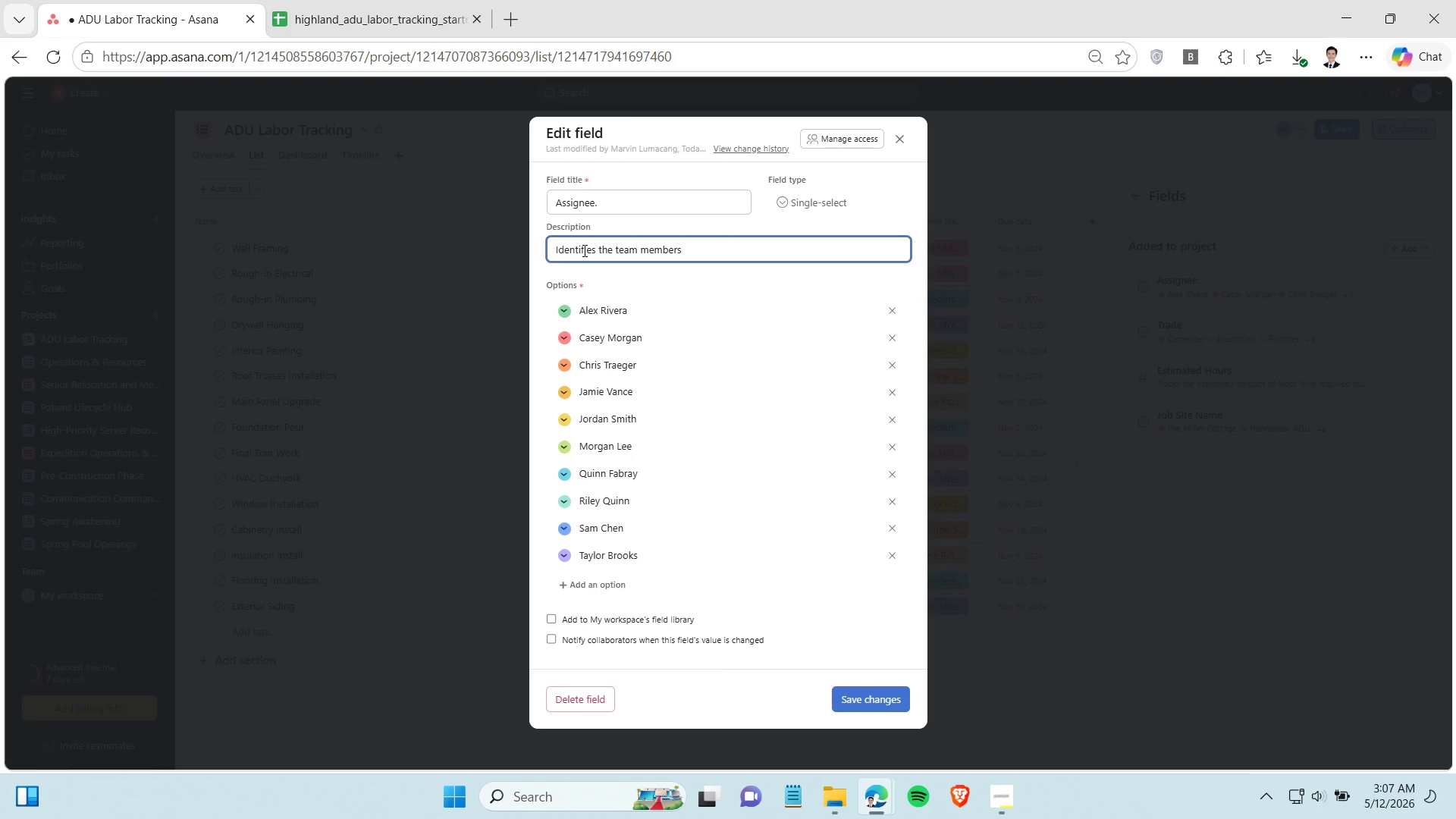 
key(Backspace)
type( responsible for completing the task.)
 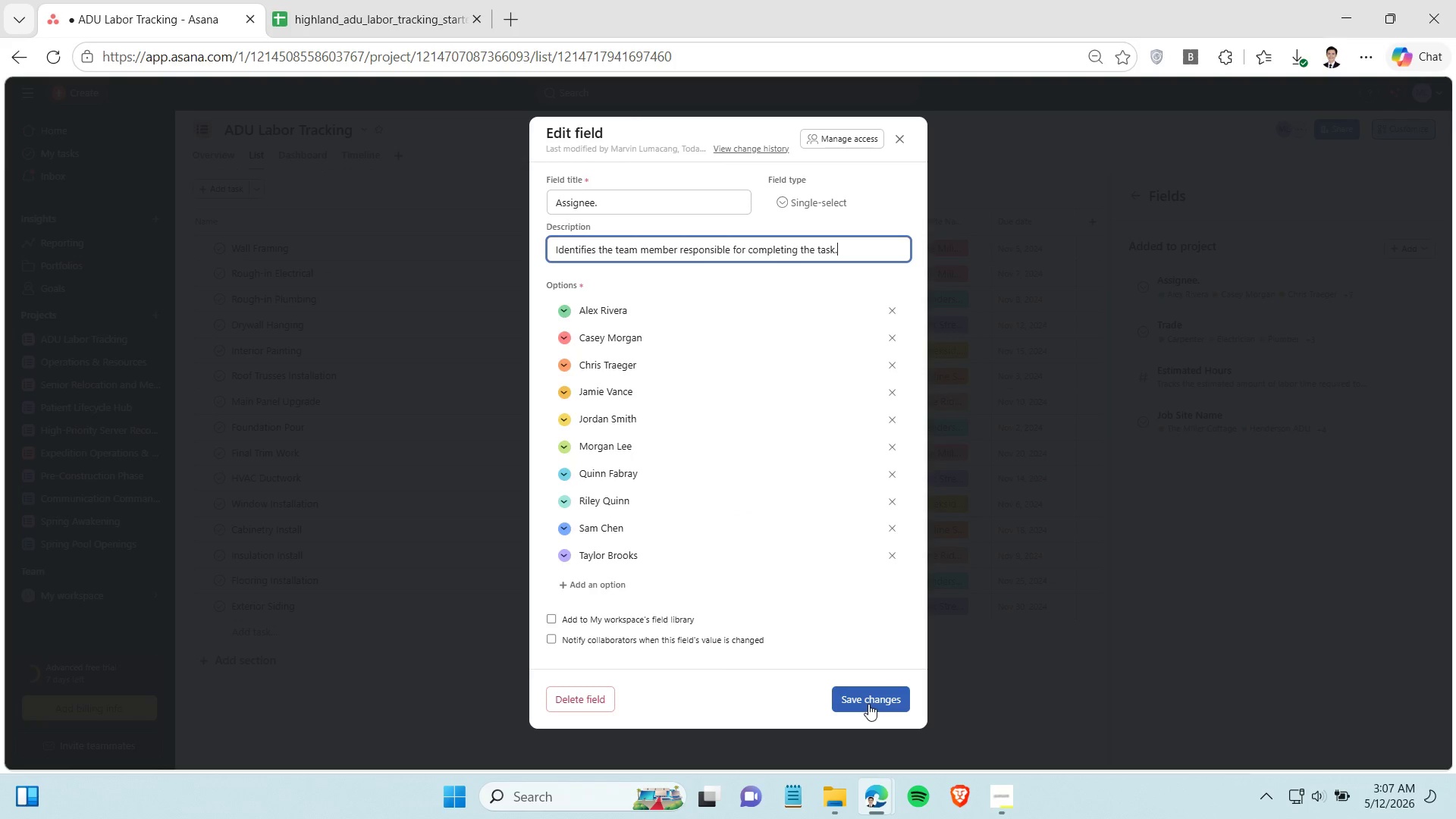 
left_click([869, 701])
 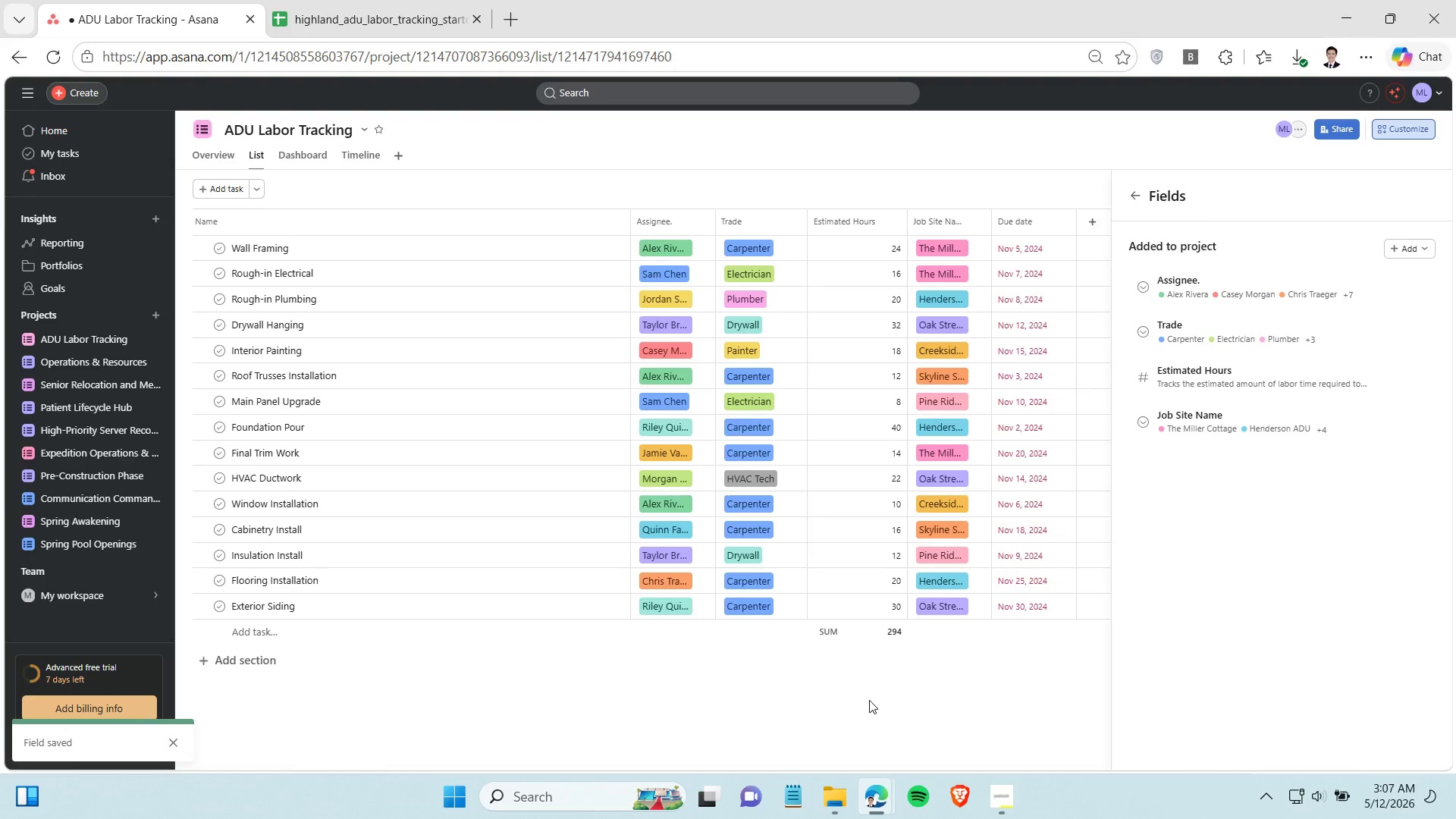 
wait(6.06)
 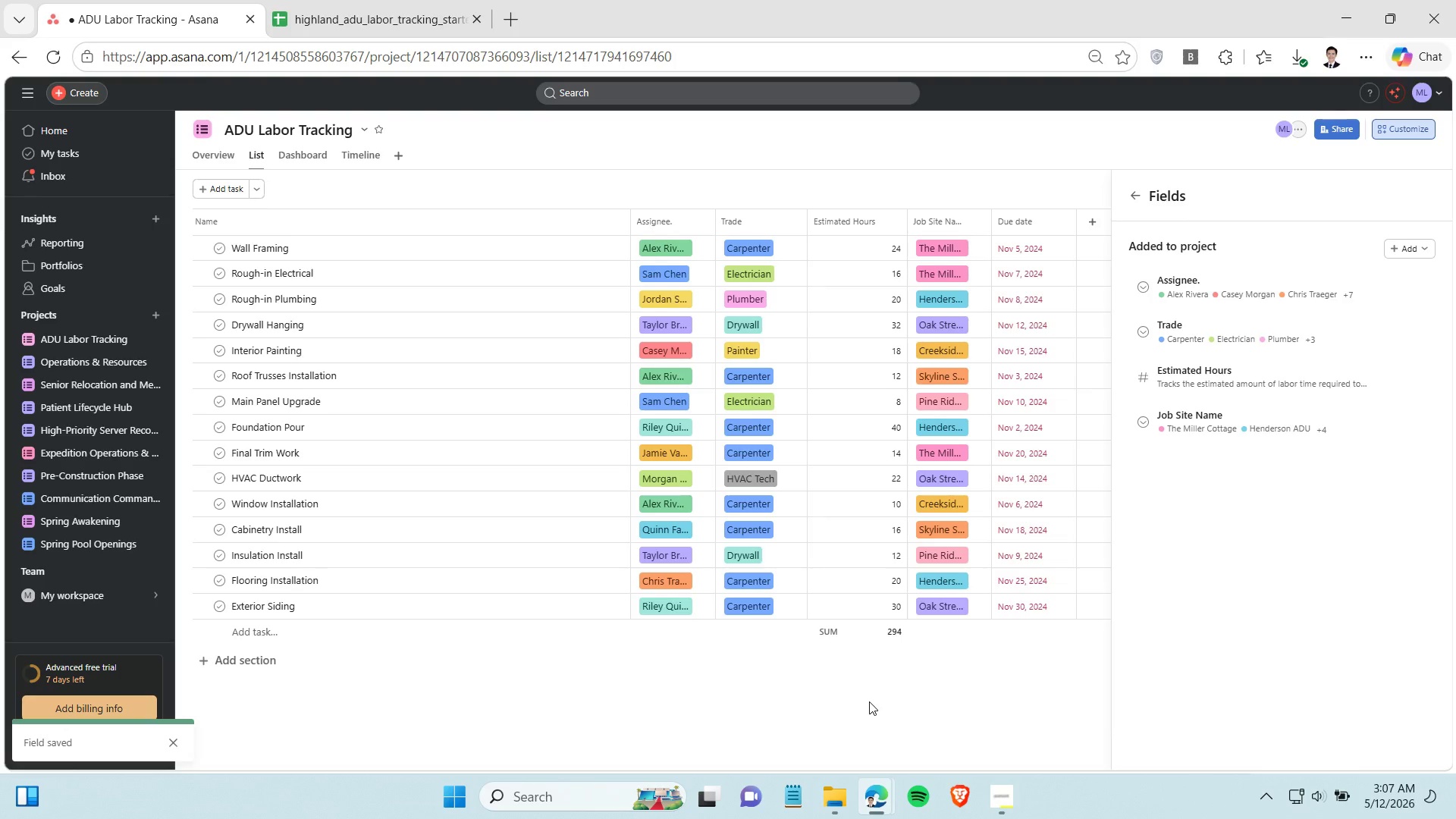 
left_click([1257, 339])
 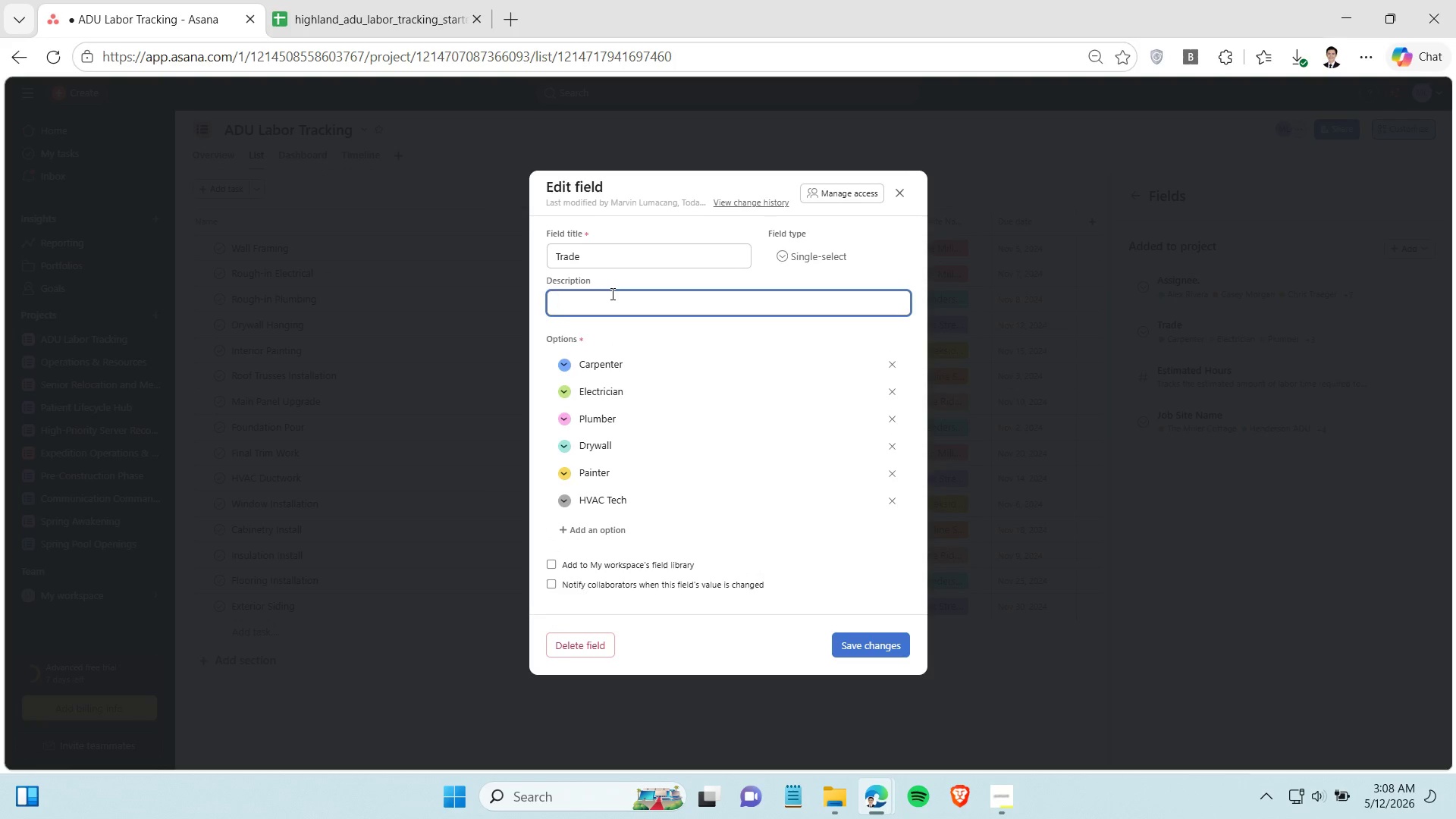 
wait(17.09)
 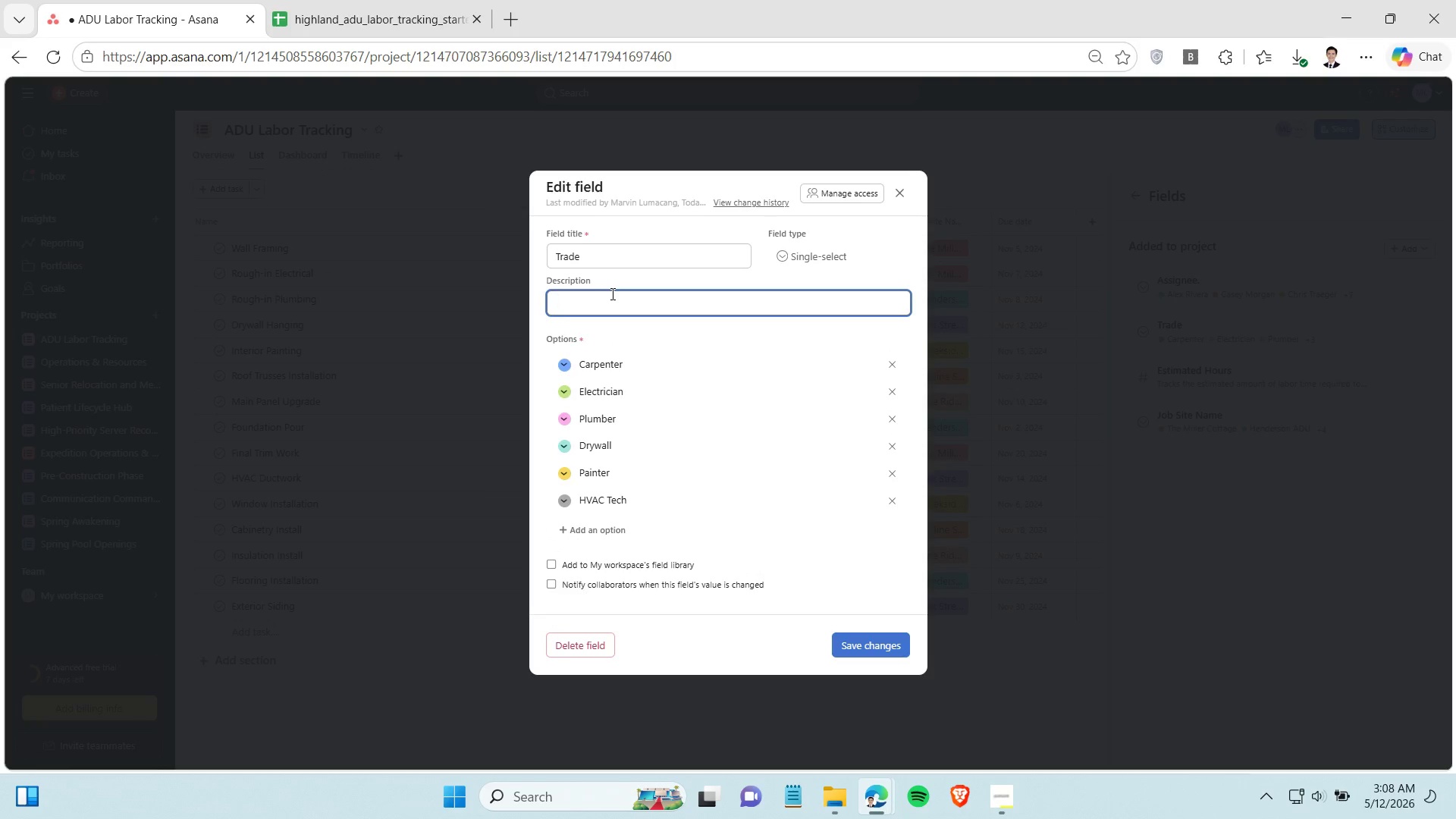 
type(Tracks the cotractor)
 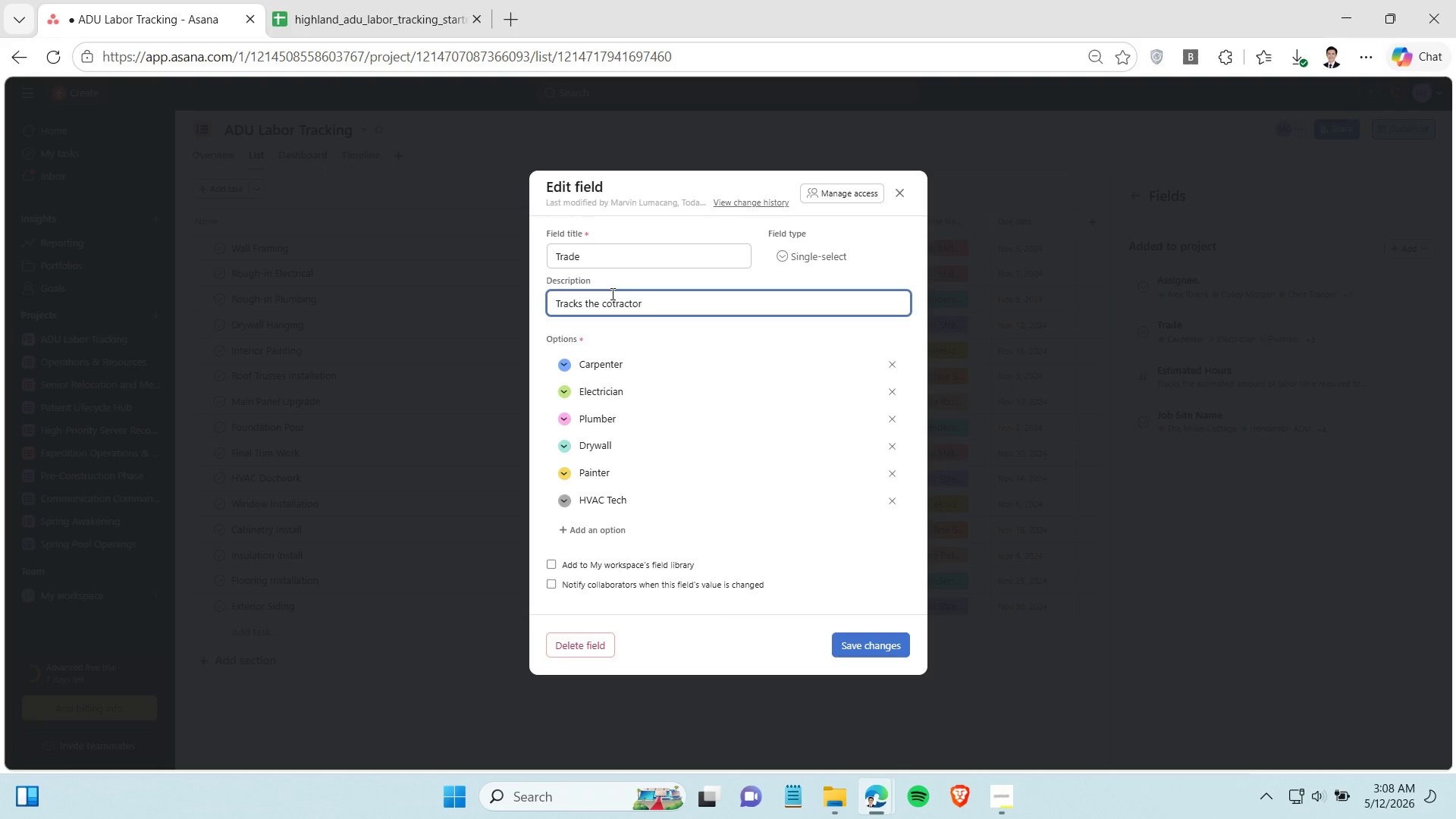 
wait(6.78)
 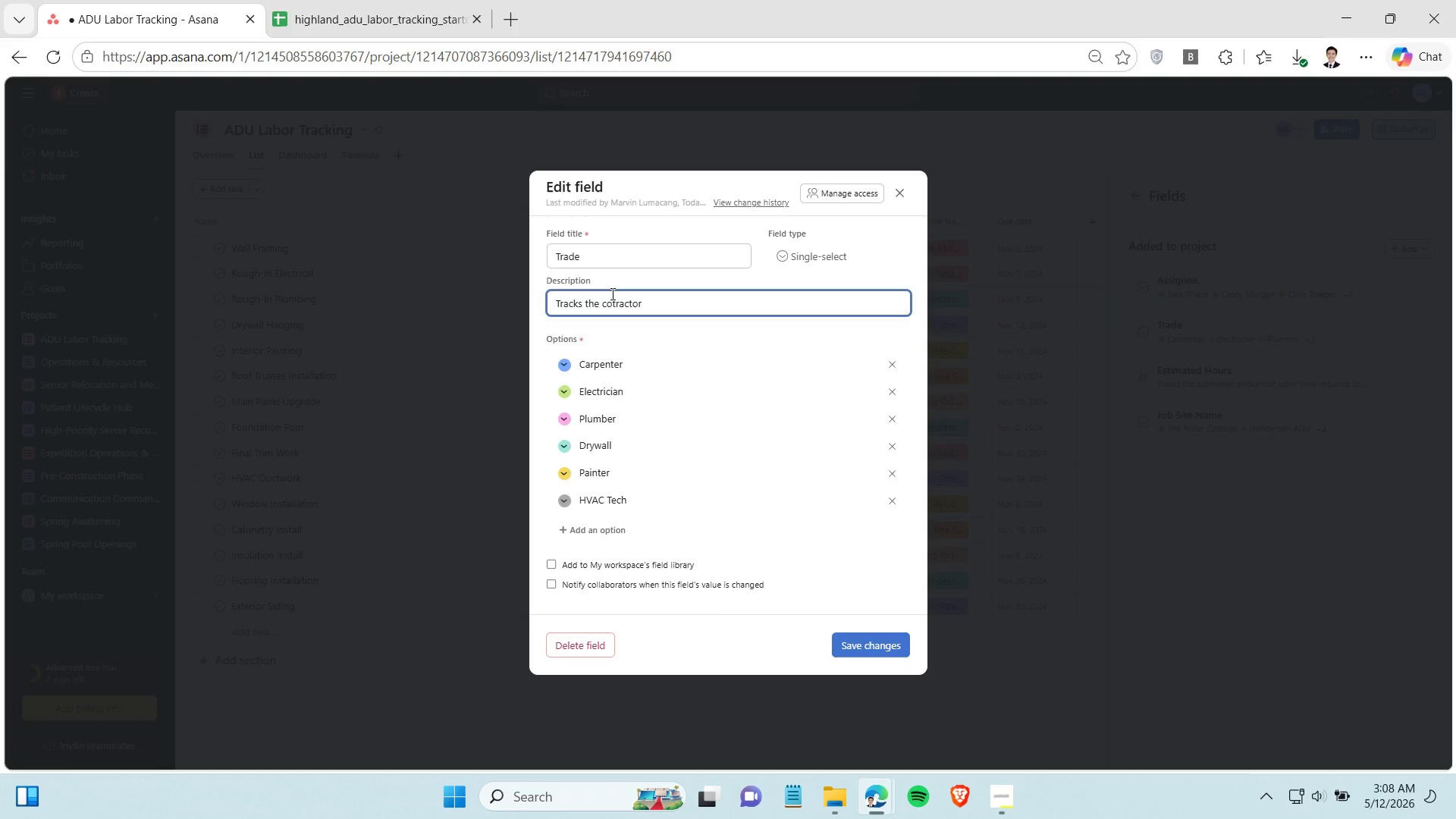 
type( specialty )
 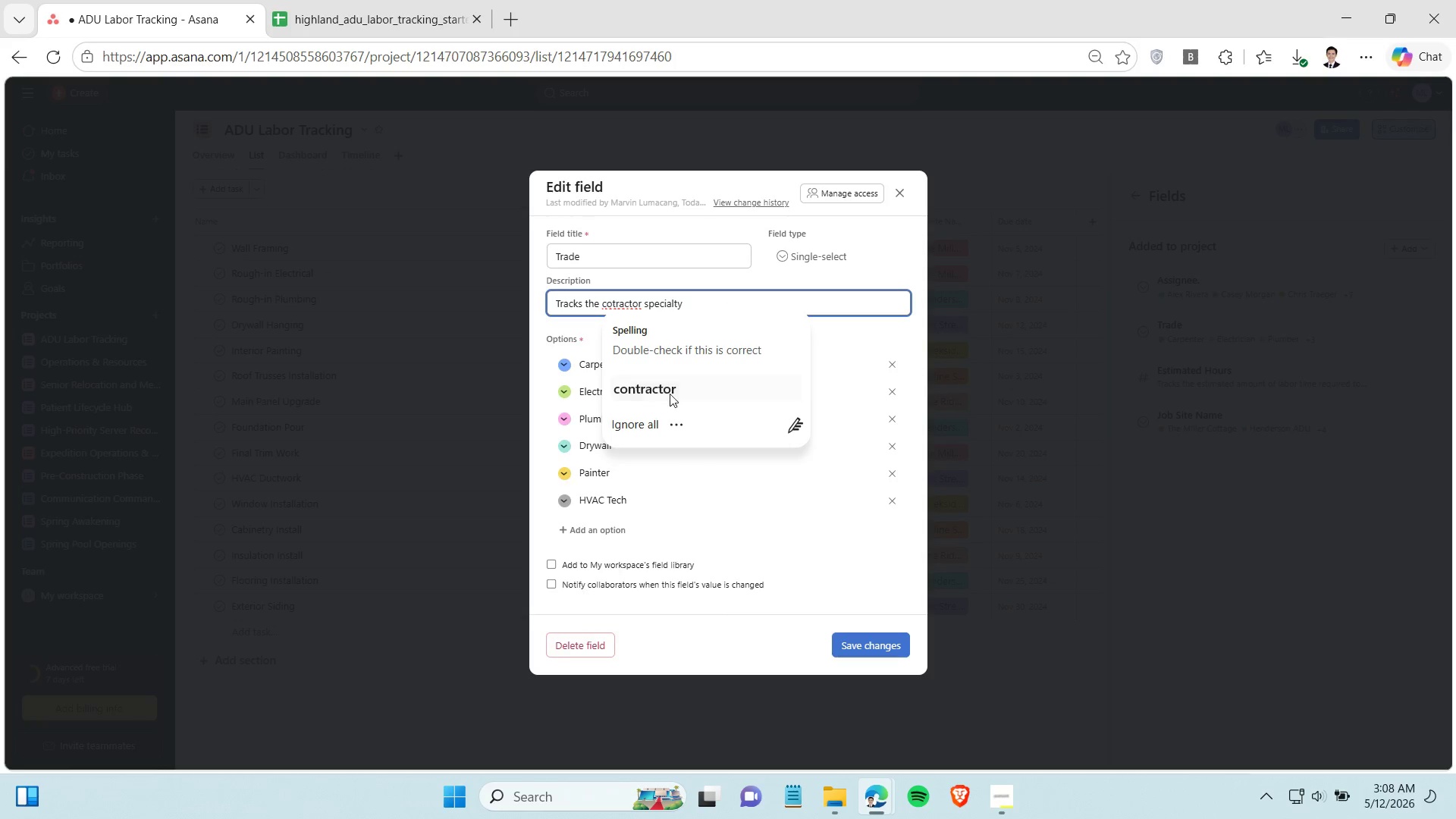 
double_click([691, 299])
 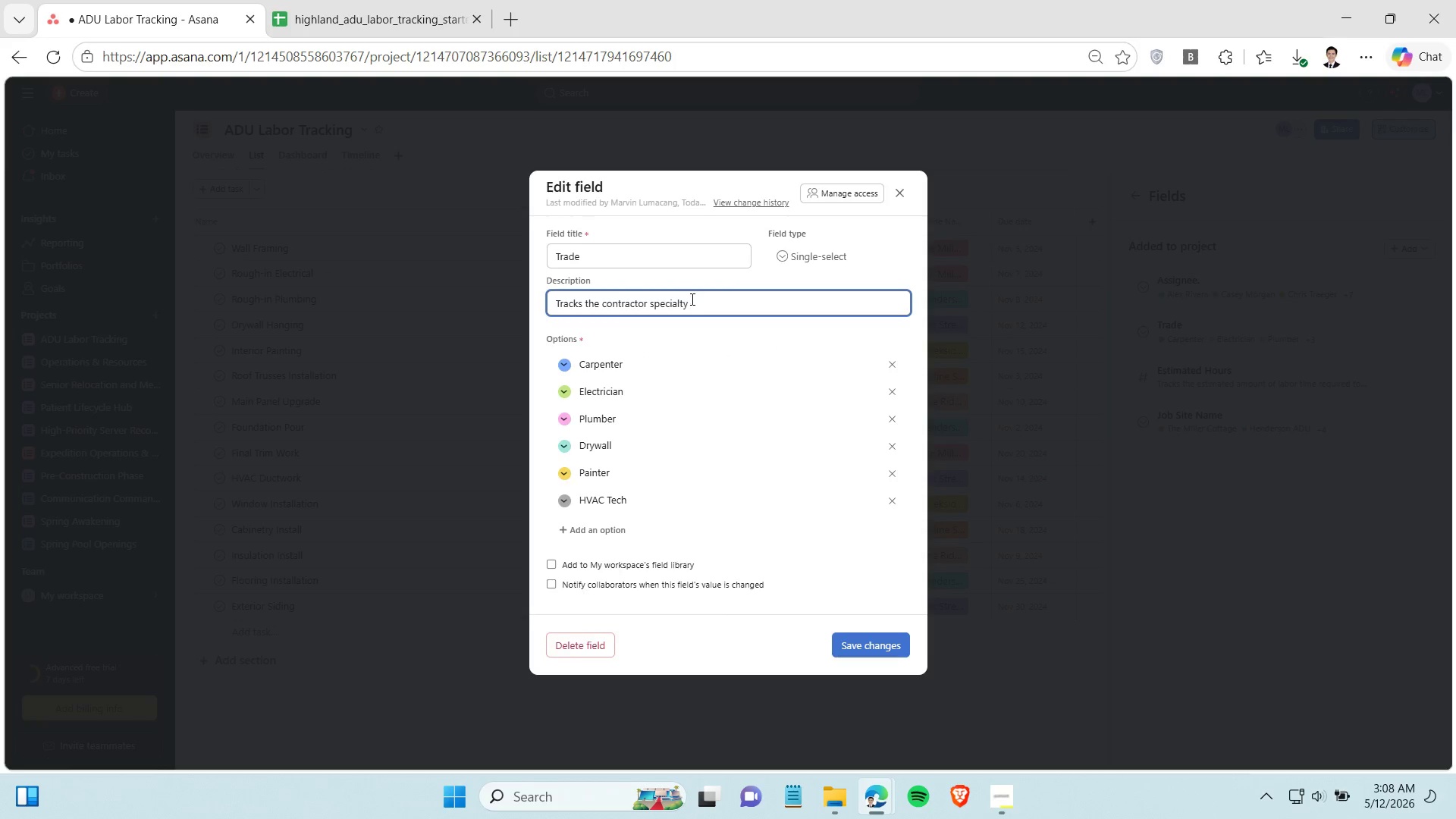 
type(assigned to te)
key(Backspace)
type(he task.)
 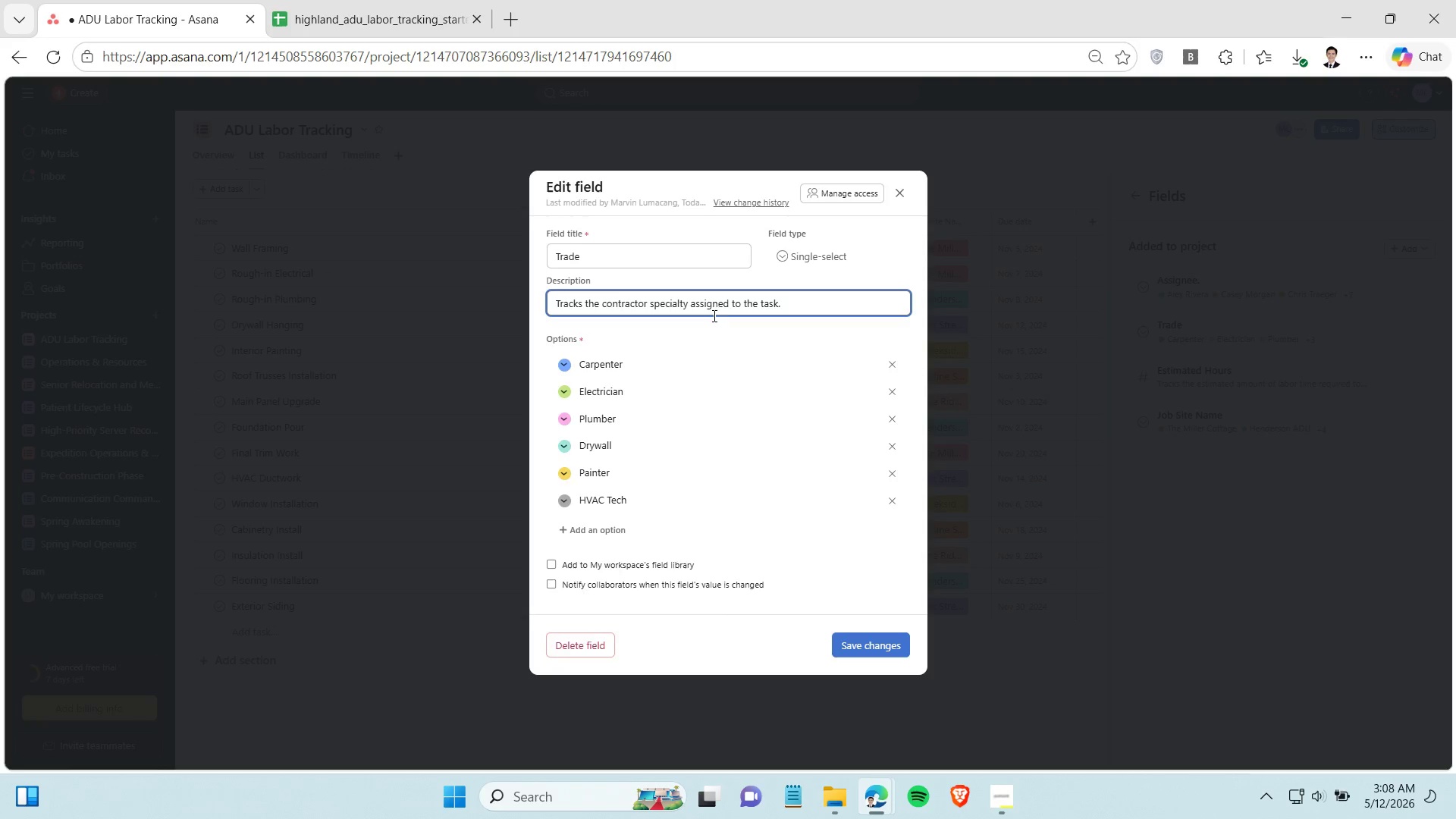 
wait(5.27)
 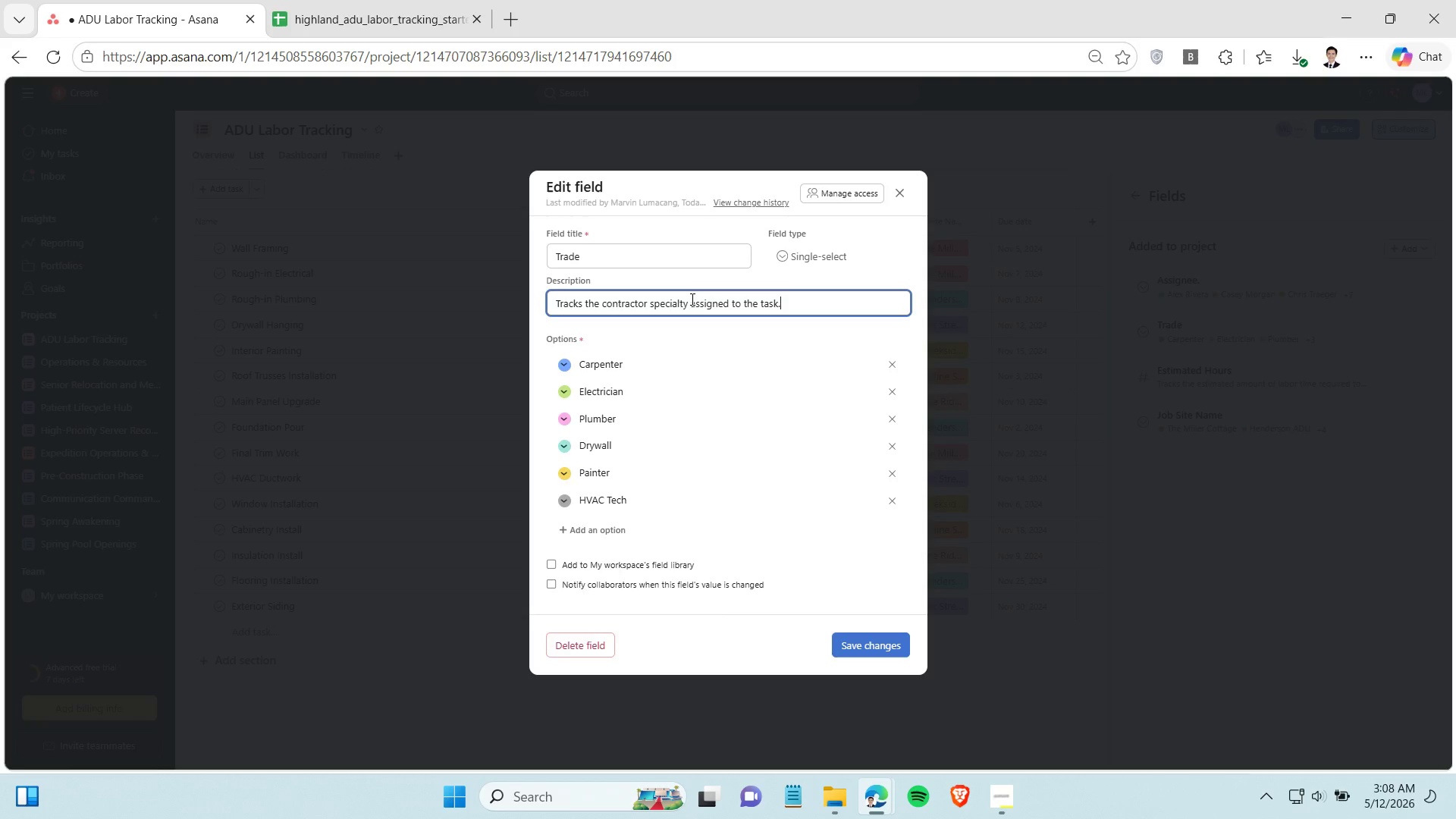 
left_click([862, 642])
 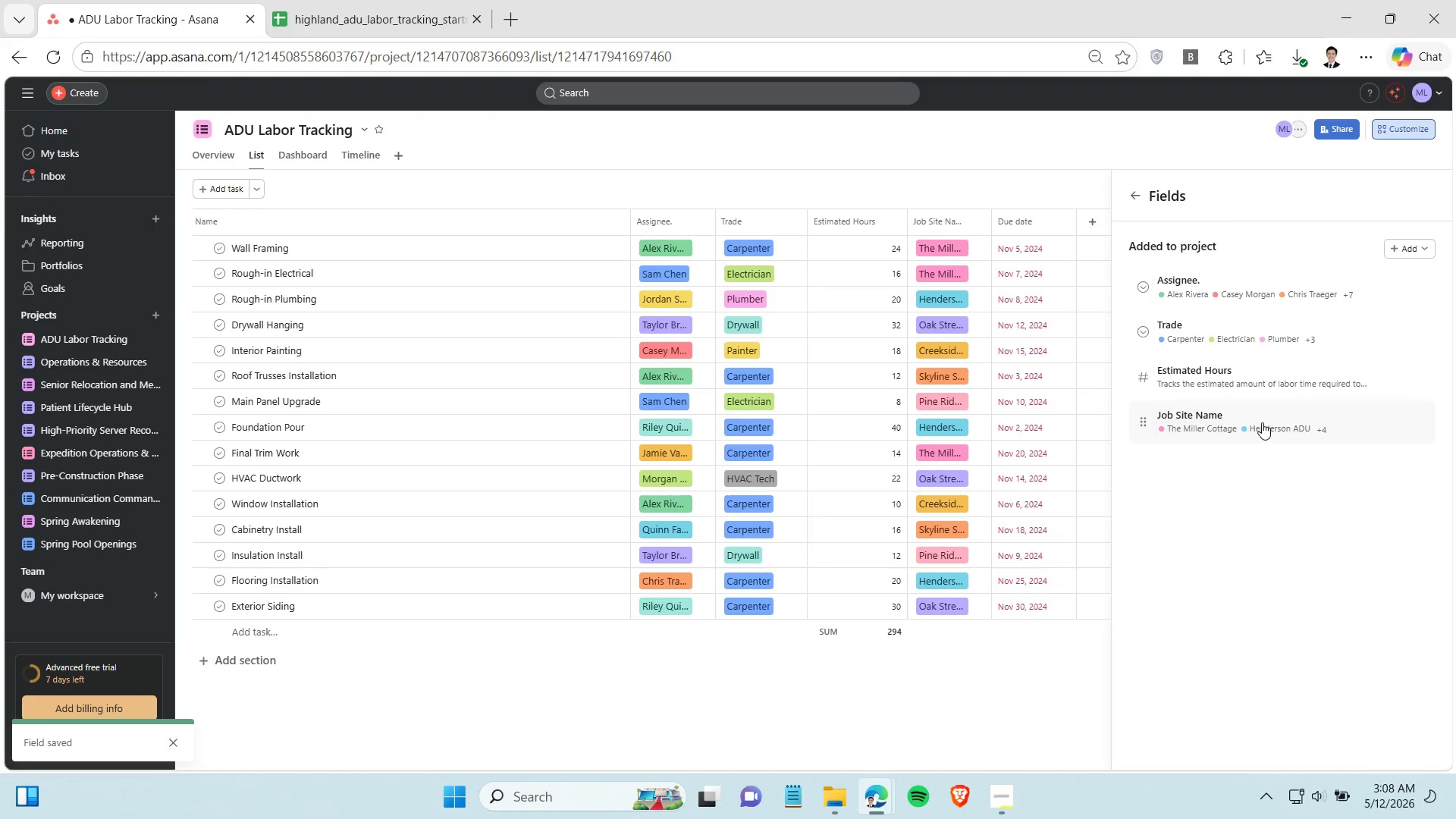 
left_click([1262, 422])
 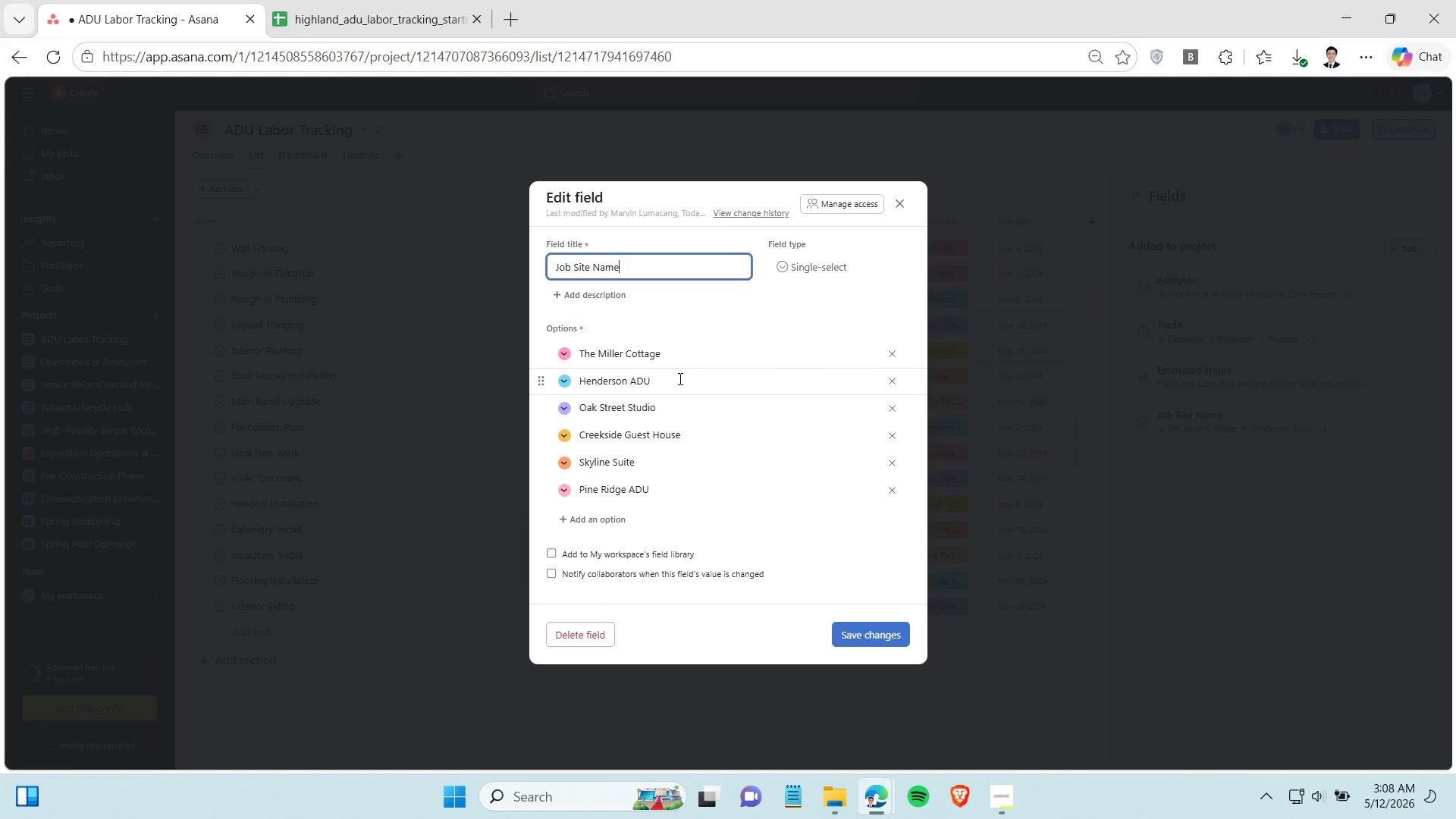 
wait(17.03)
 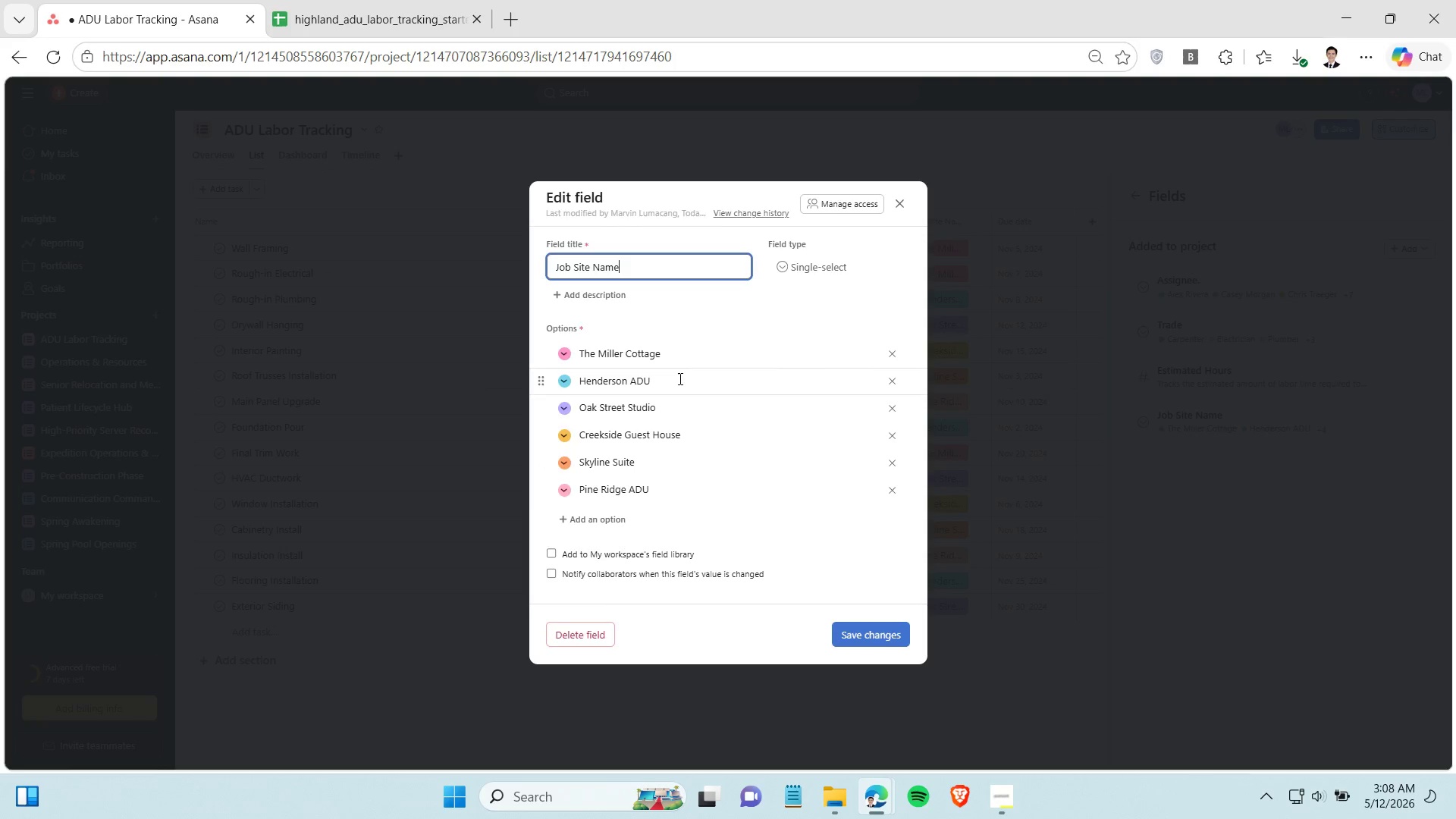 
left_click([617, 294])
 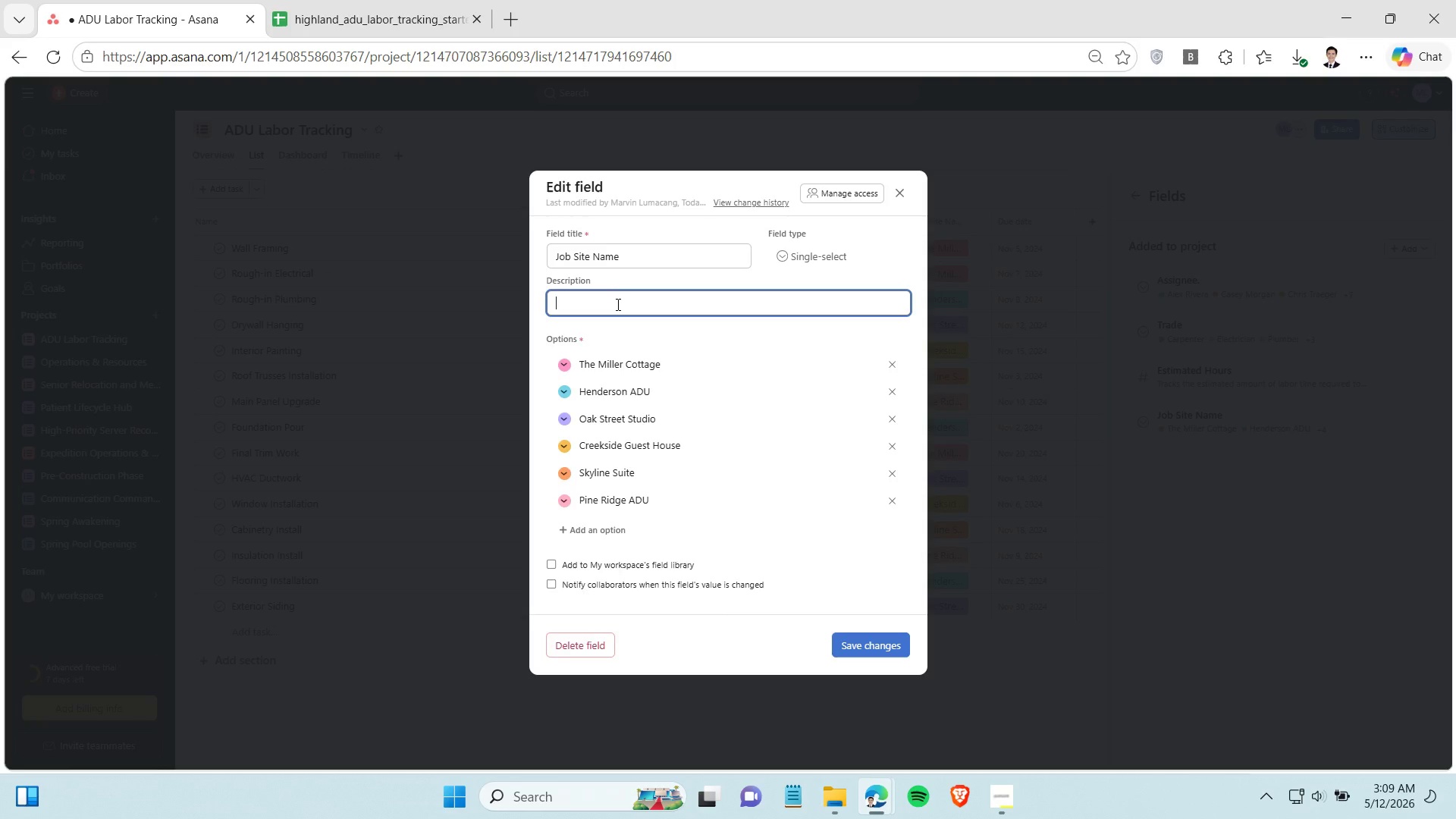 
wait(13.75)
 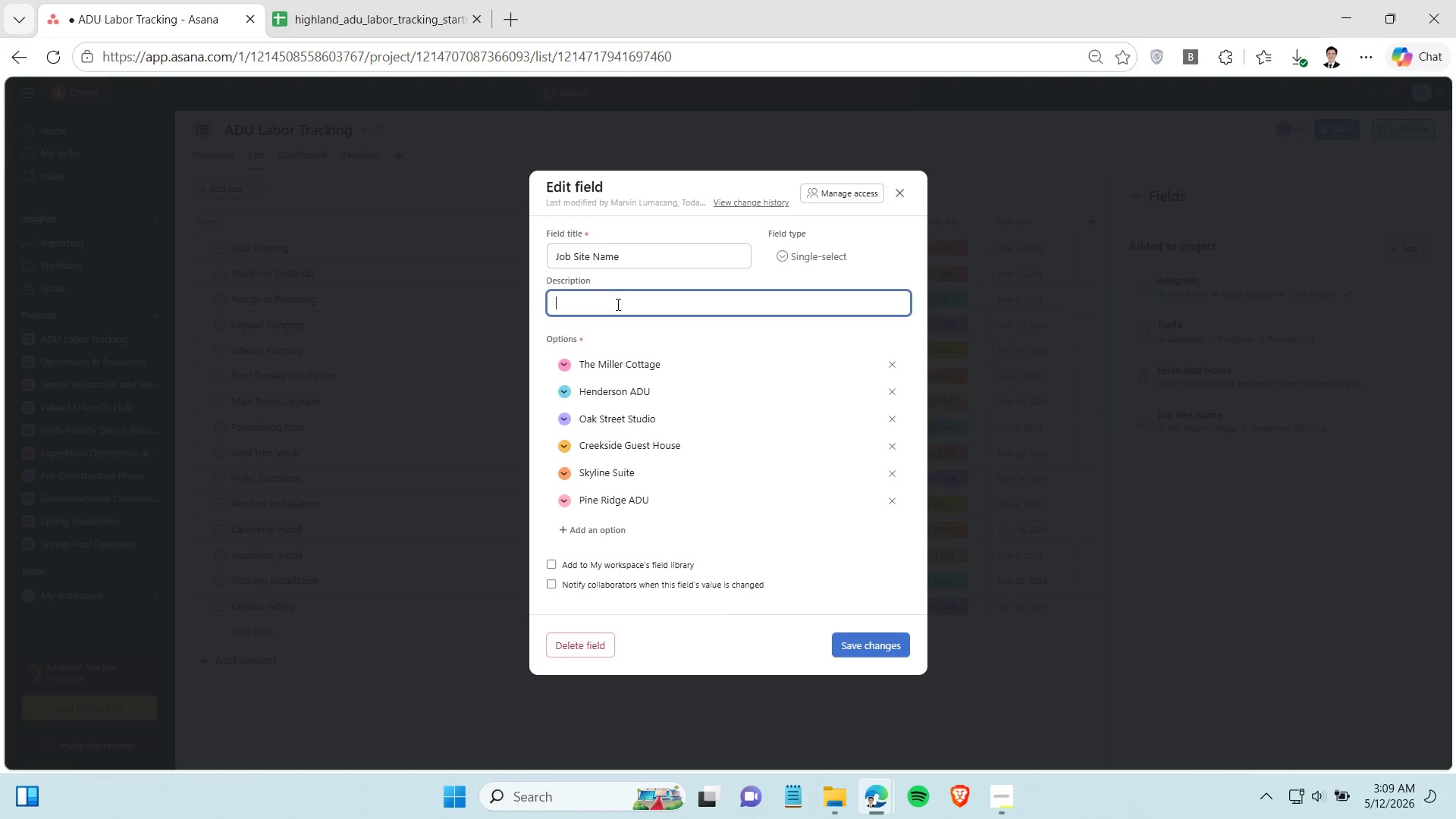 
left_click([1129, 436])
 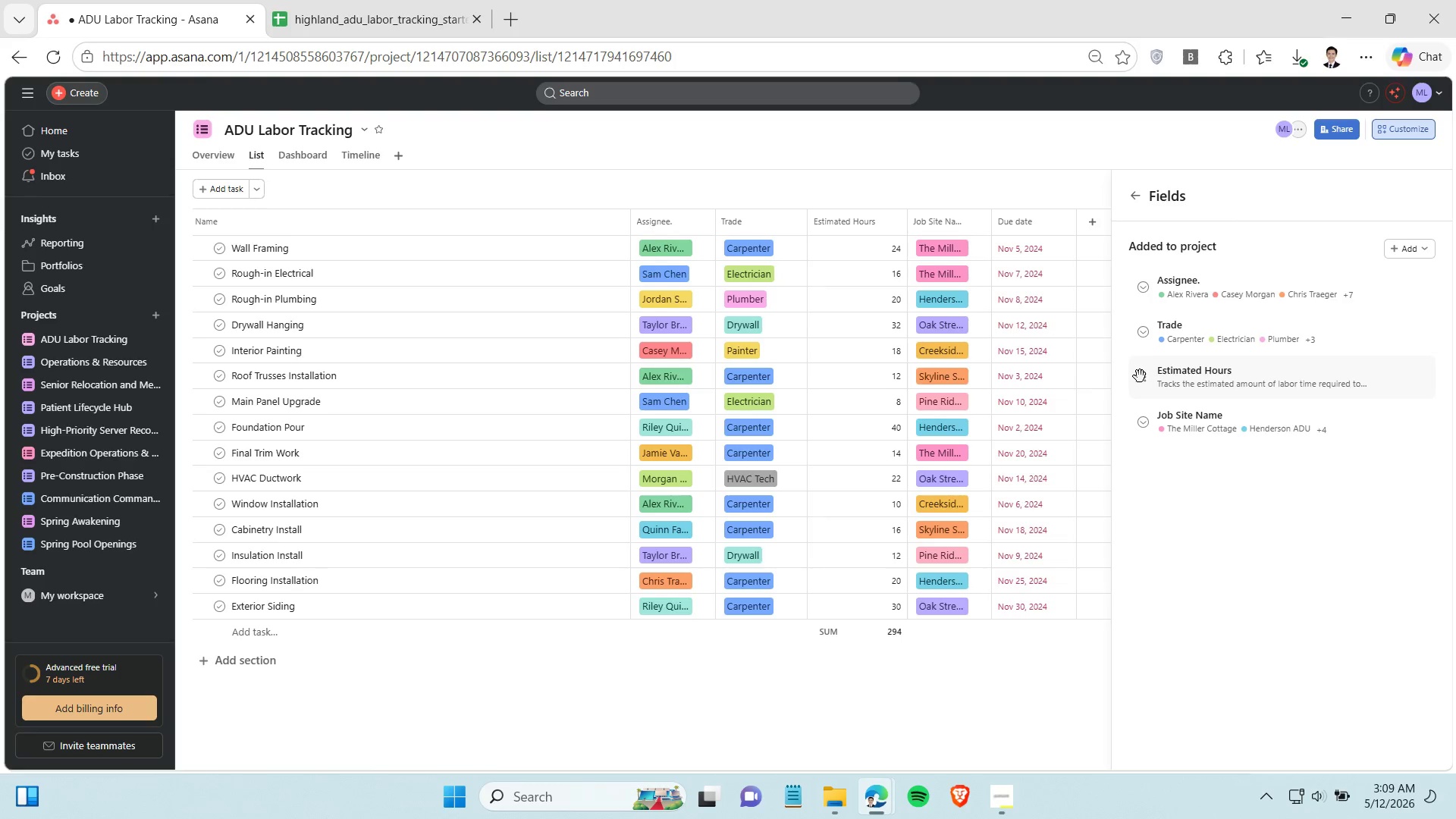 
wait(13.59)
 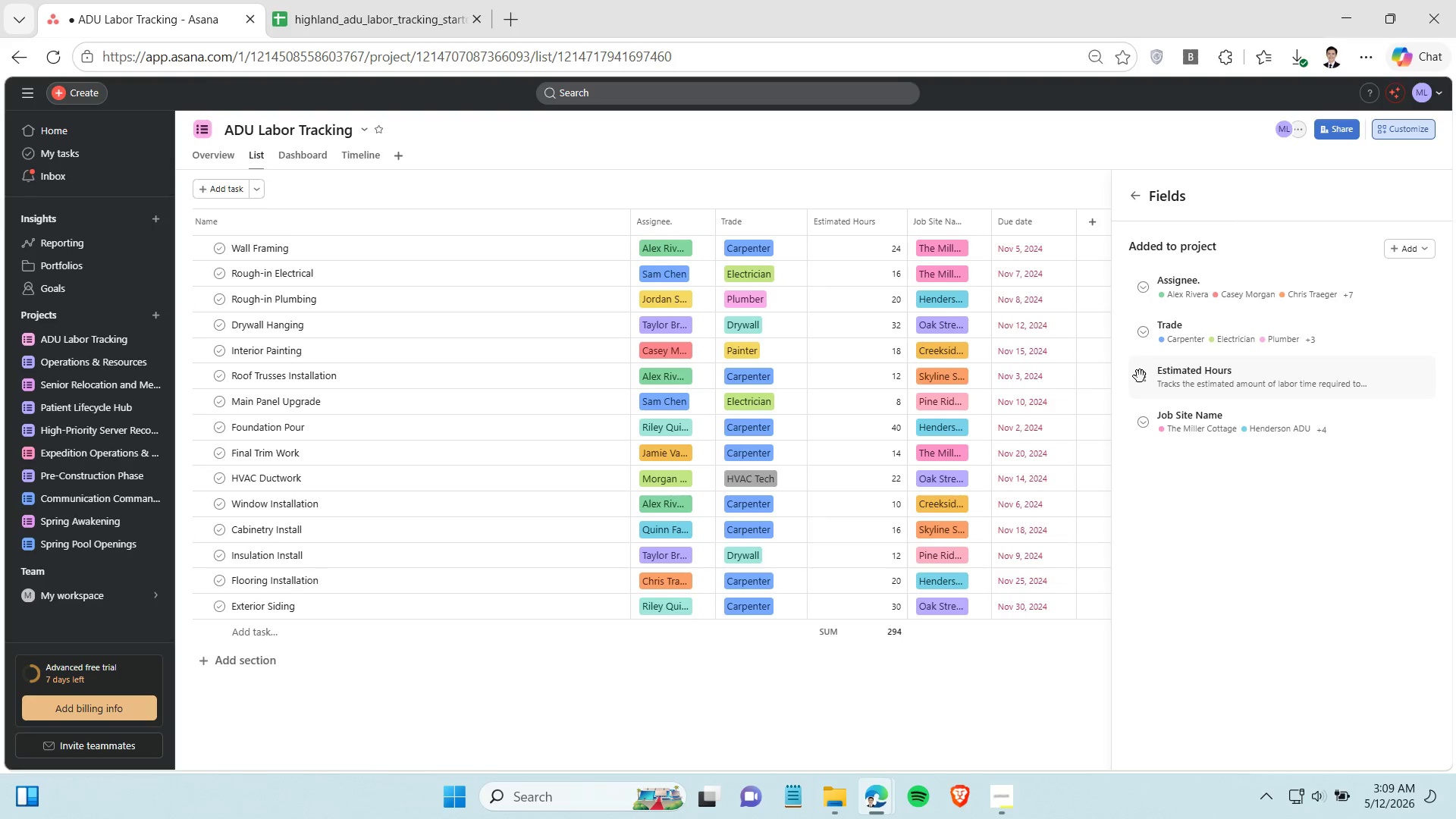 
left_click([995, 810])